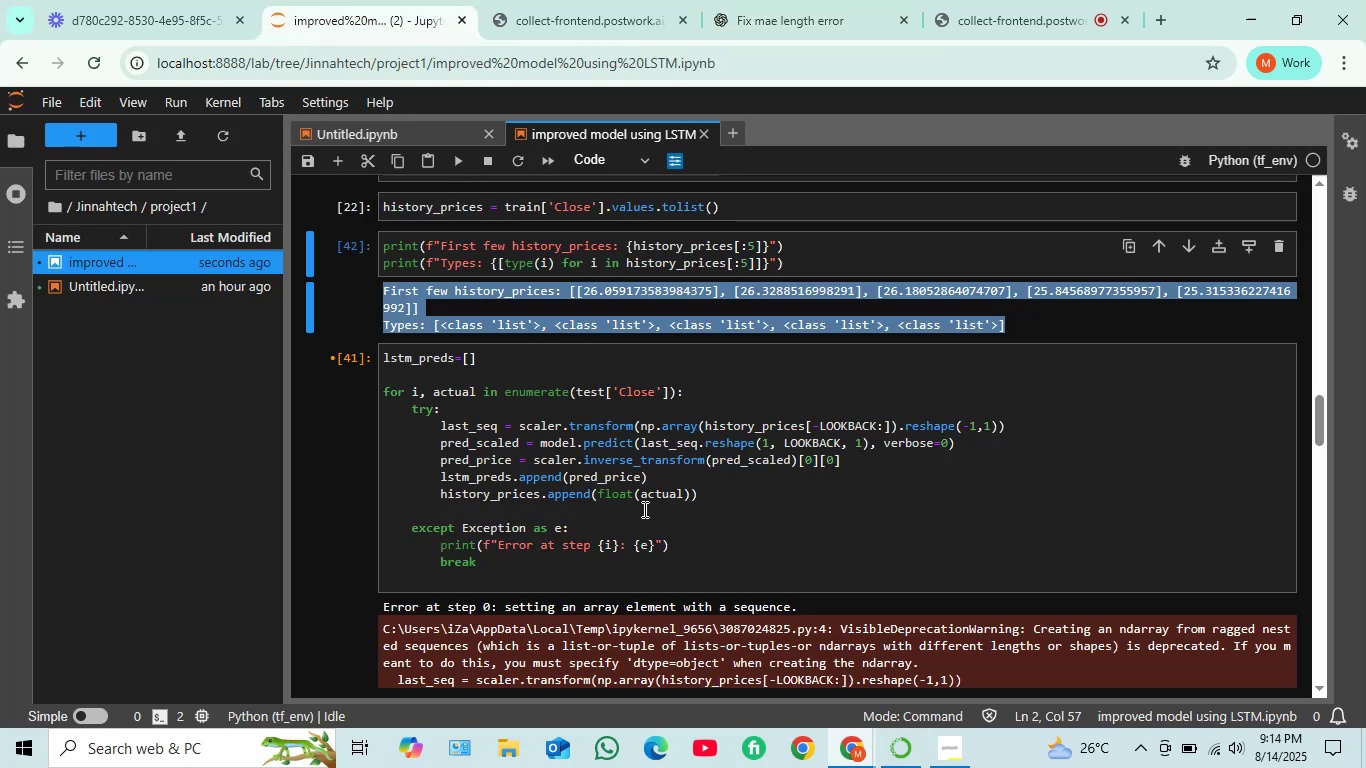 
left_click([640, 510])
 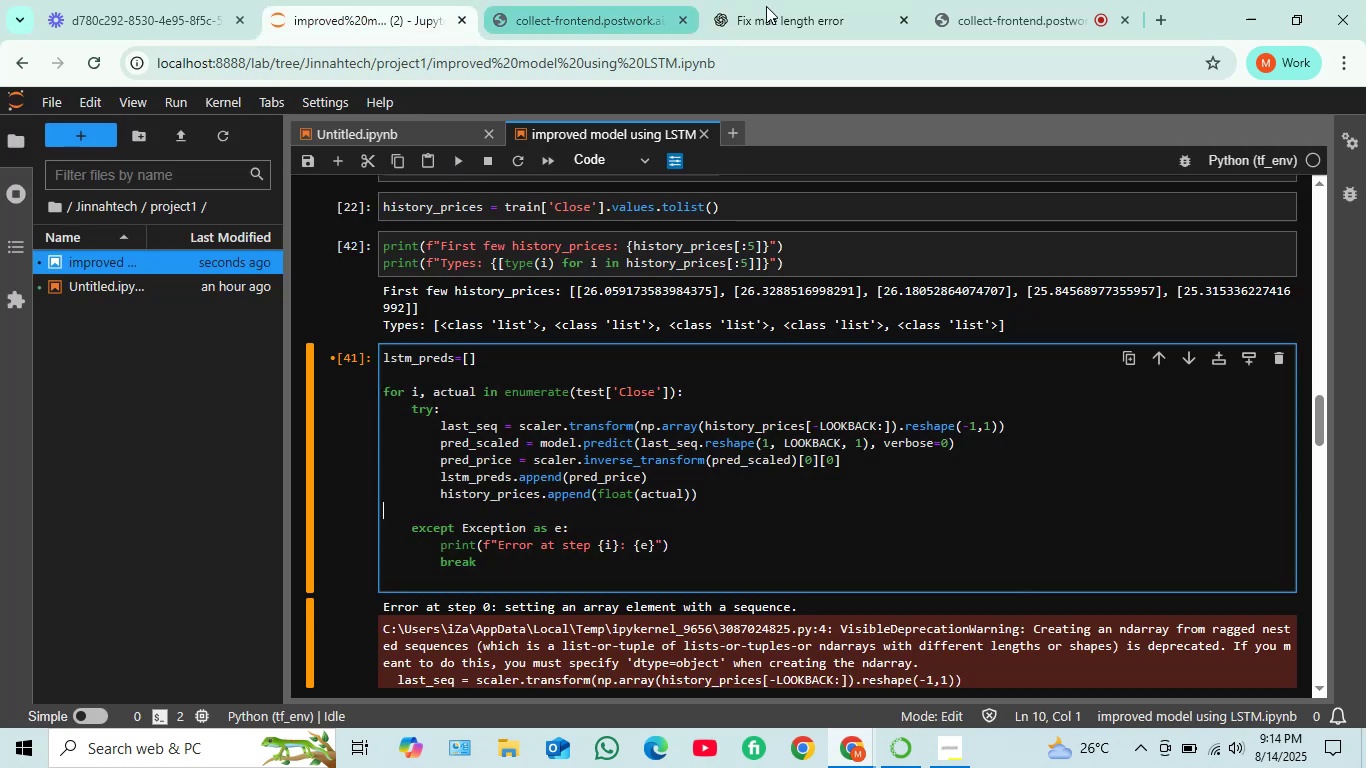 
left_click([769, 5])
 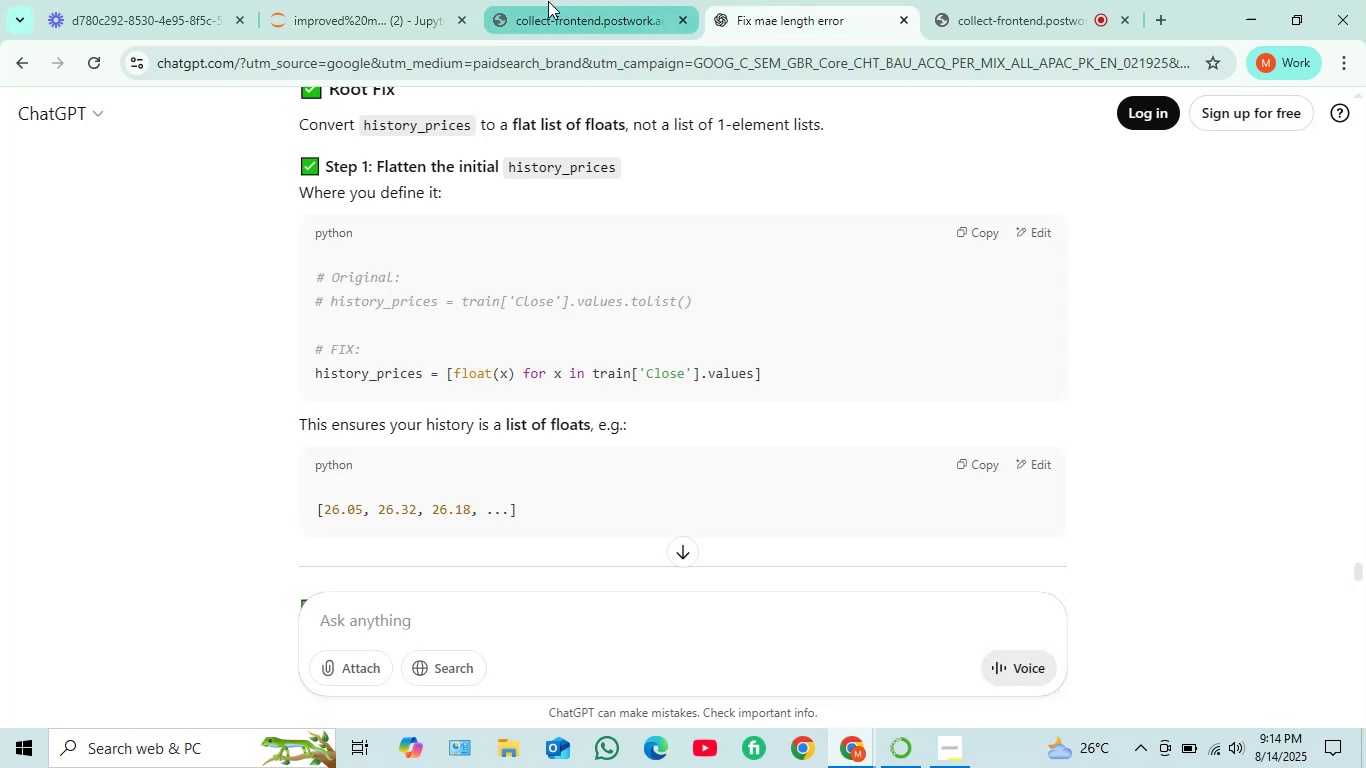 
double_click([398, 0])
 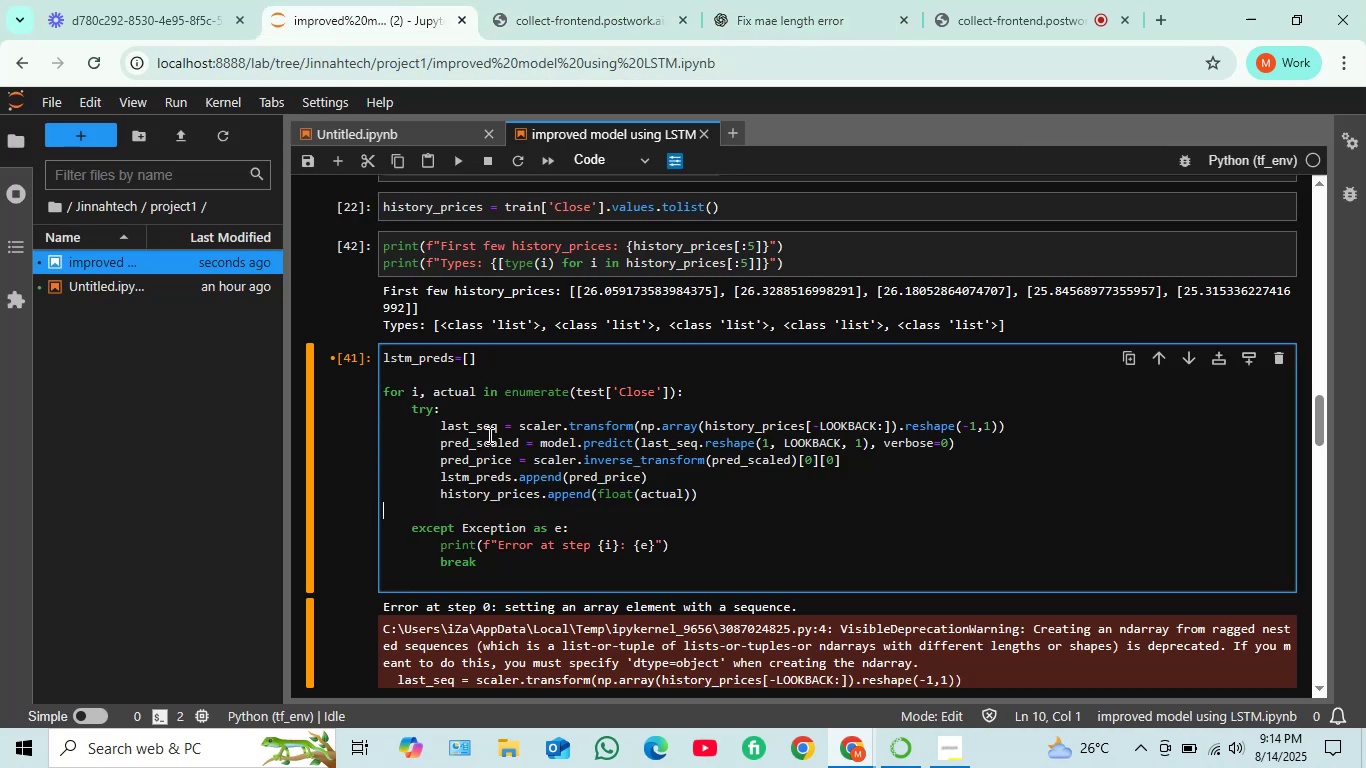 
scroll: coordinate [567, 440], scroll_direction: up, amount: 1.0
 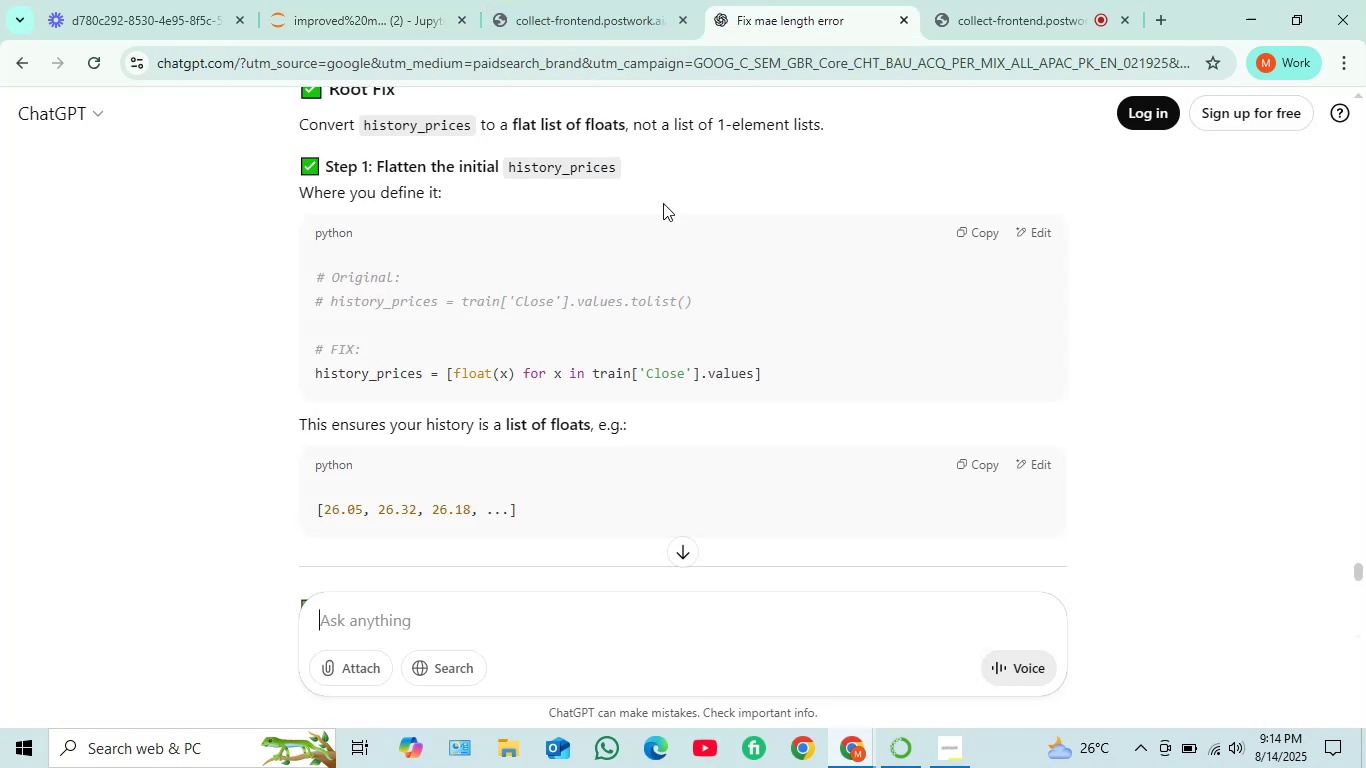 
left_click_drag(start_coordinate=[771, 373], to_coordinate=[309, 373])
 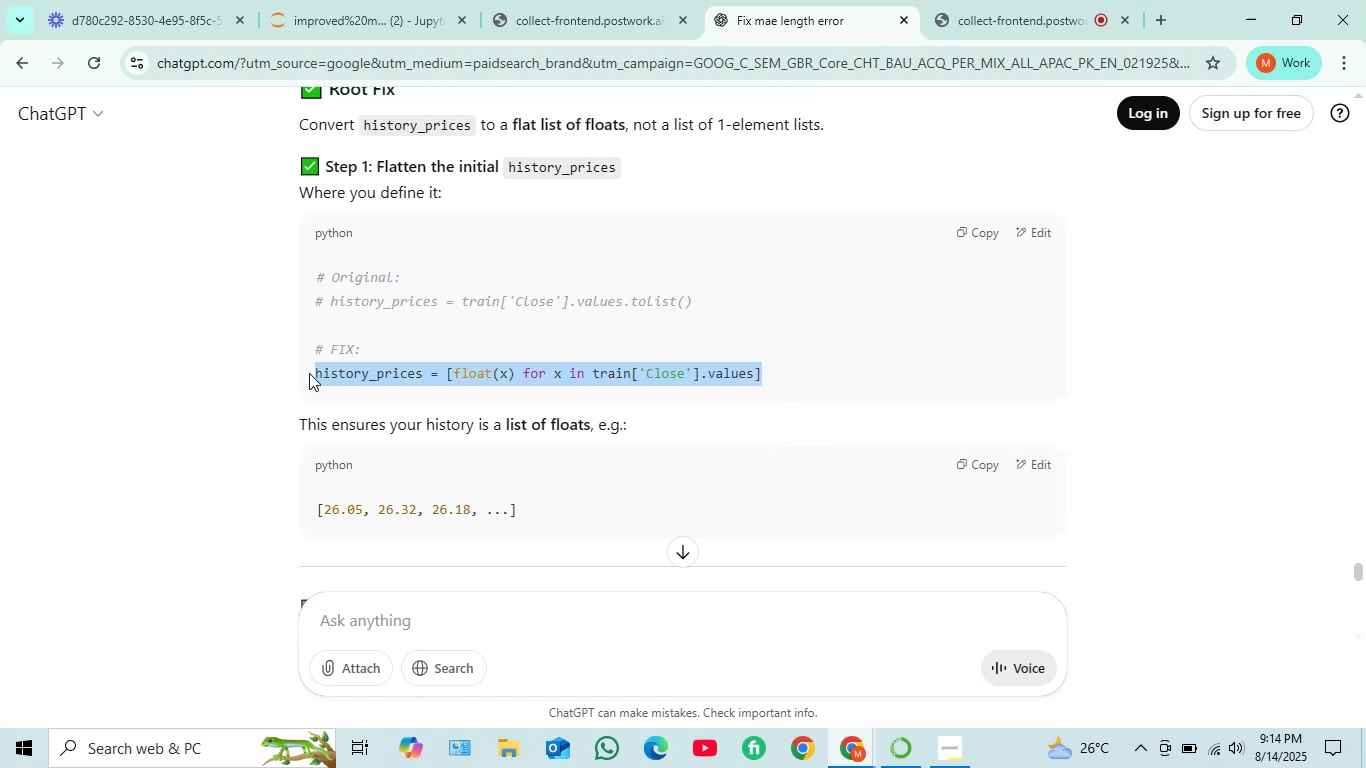 
key(Control+C)
 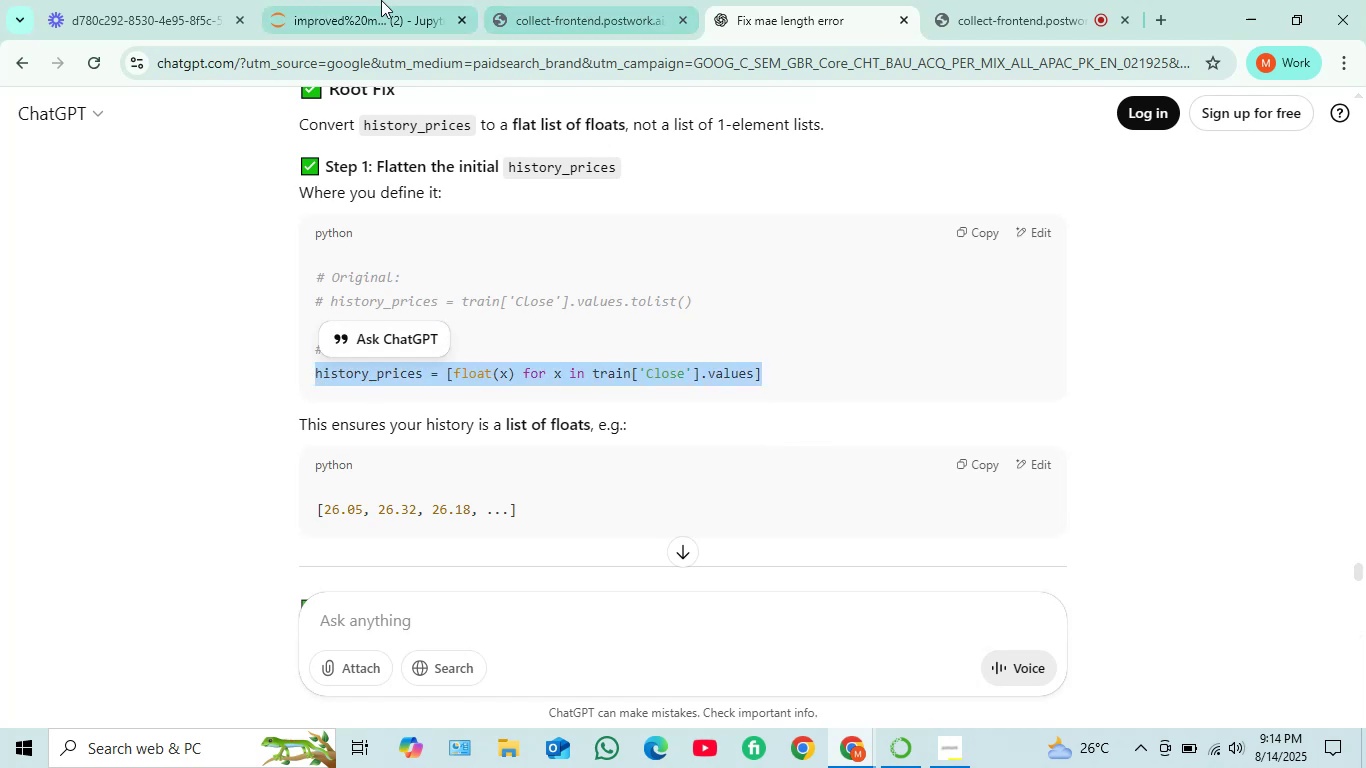 
left_click([355, 0])
 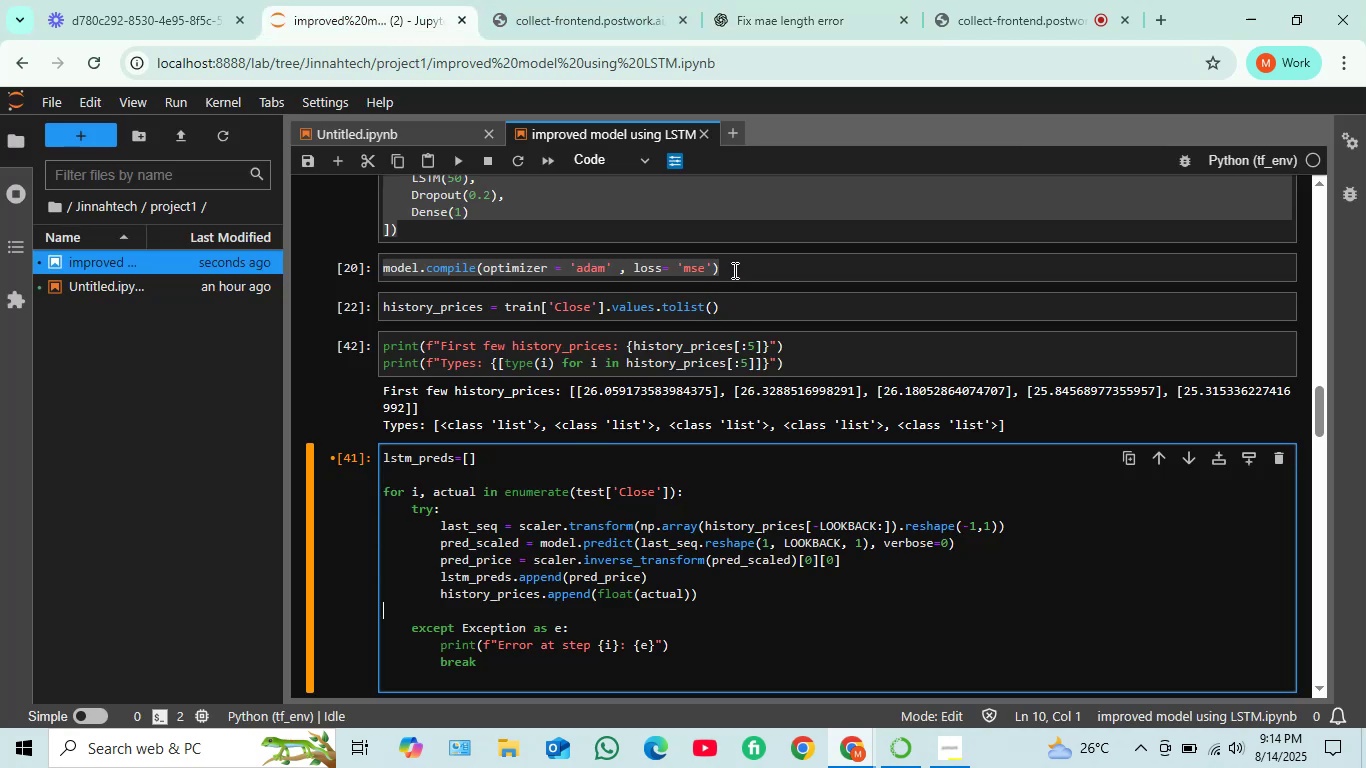 
left_click([733, 263])
 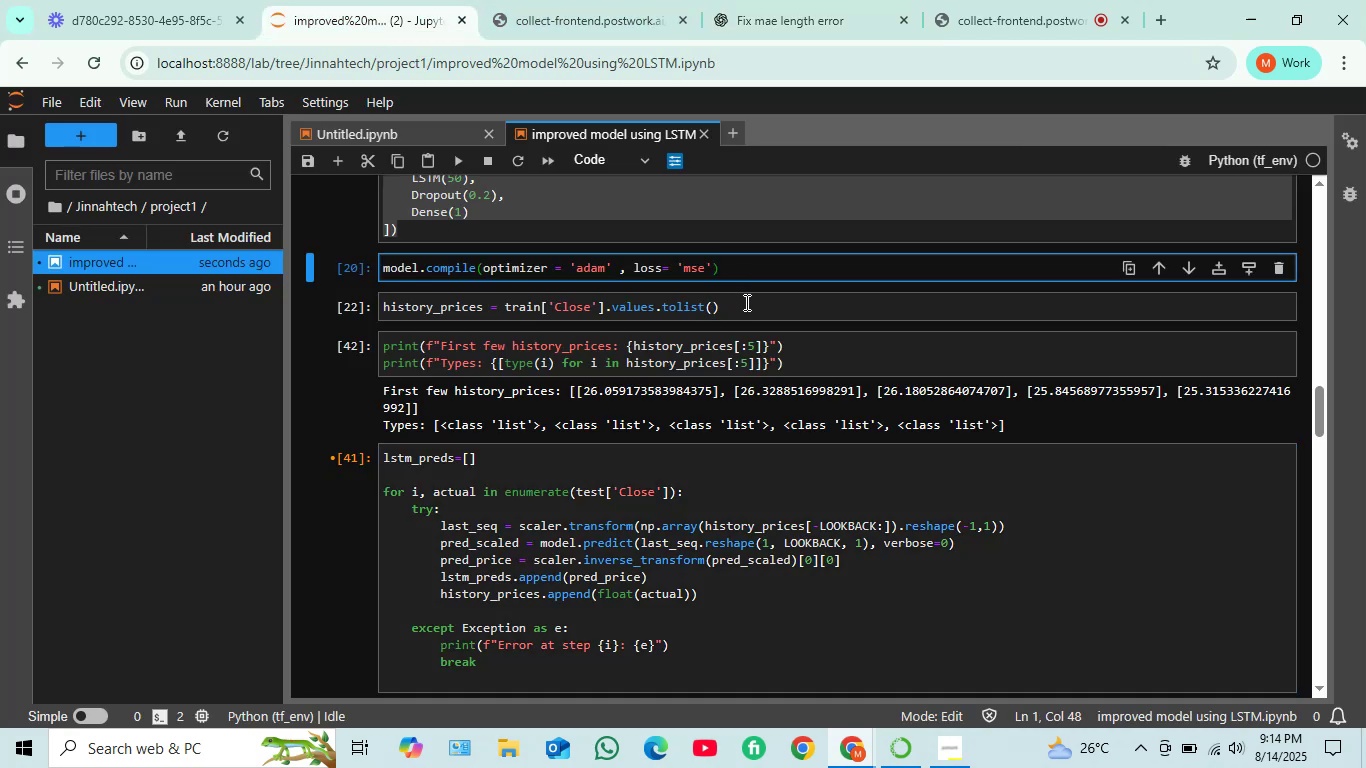 
left_click([745, 302])
 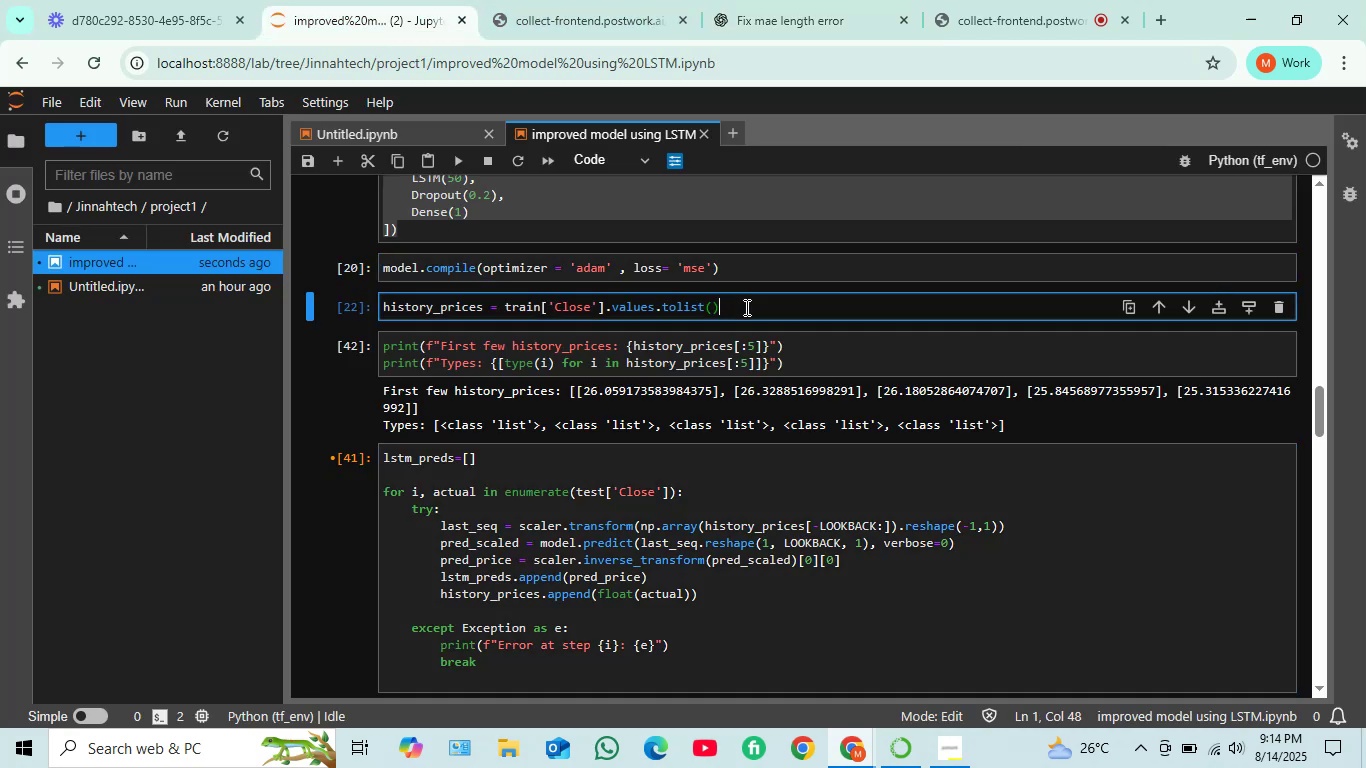 
left_click_drag(start_coordinate=[746, 307], to_coordinate=[358, 306])
 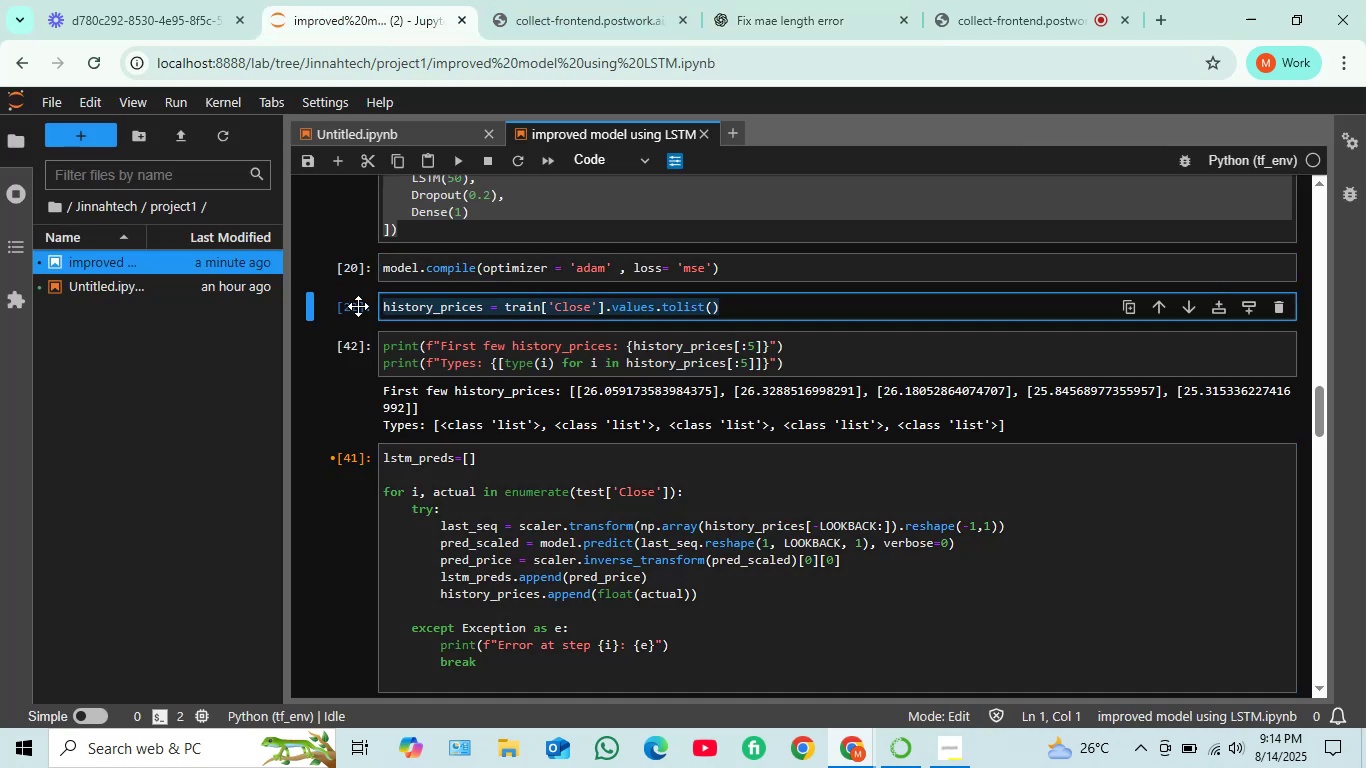 
key(Control+V)
 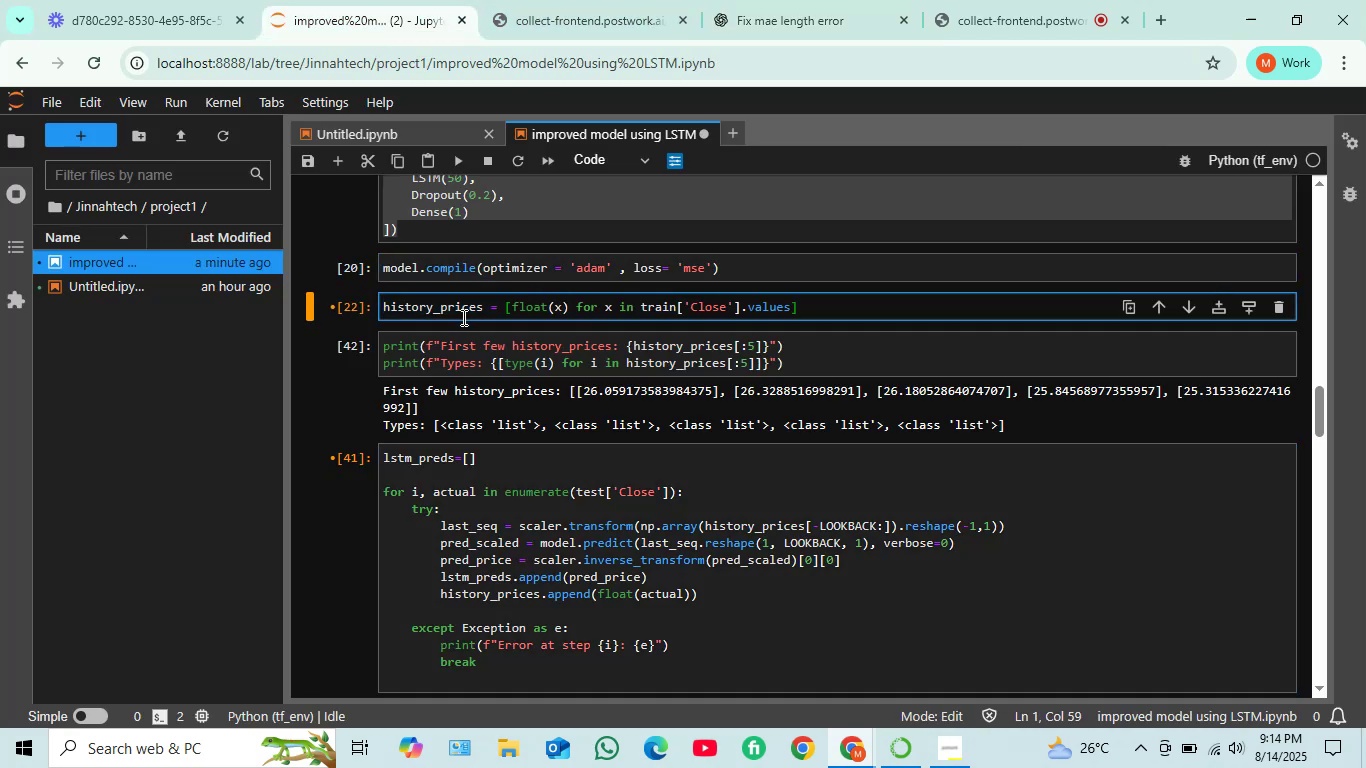 
key(Shift+ShiftRight)
 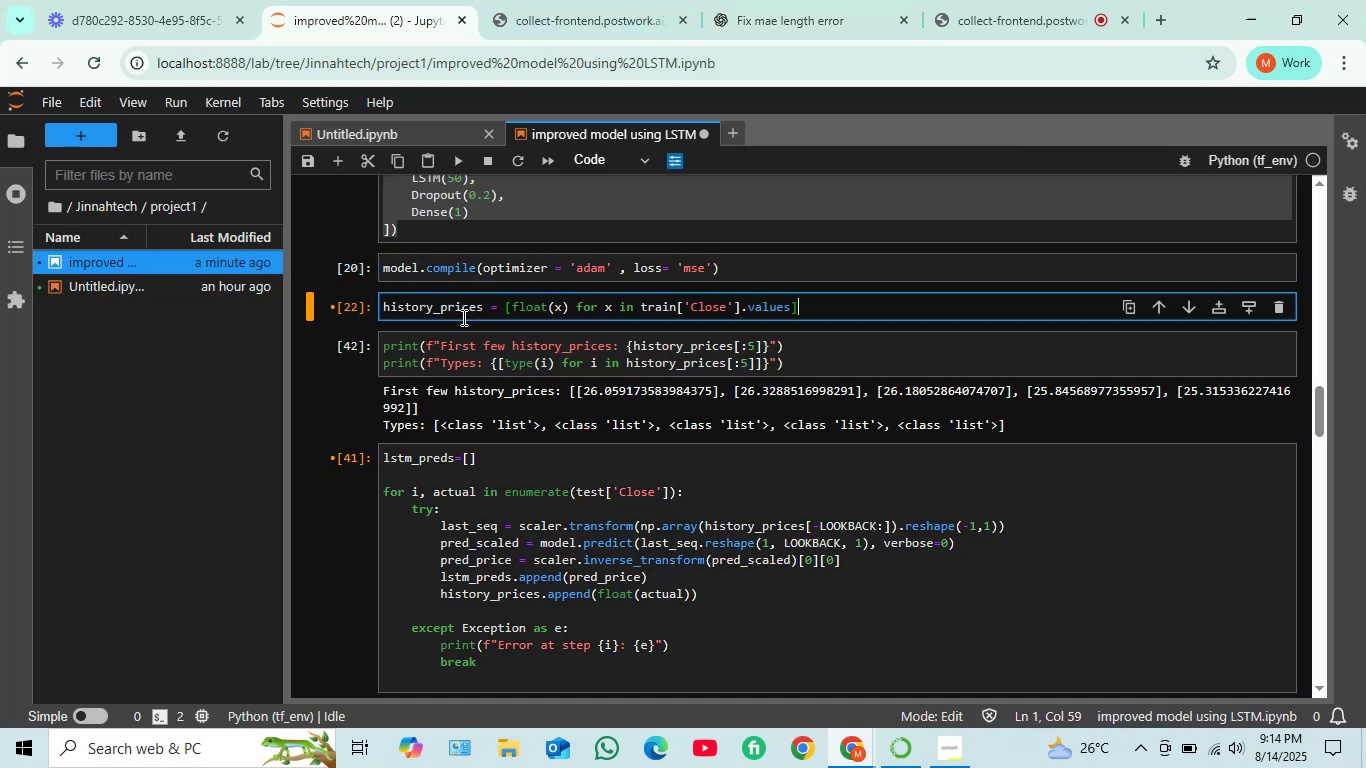 
key(Shift+Enter)
 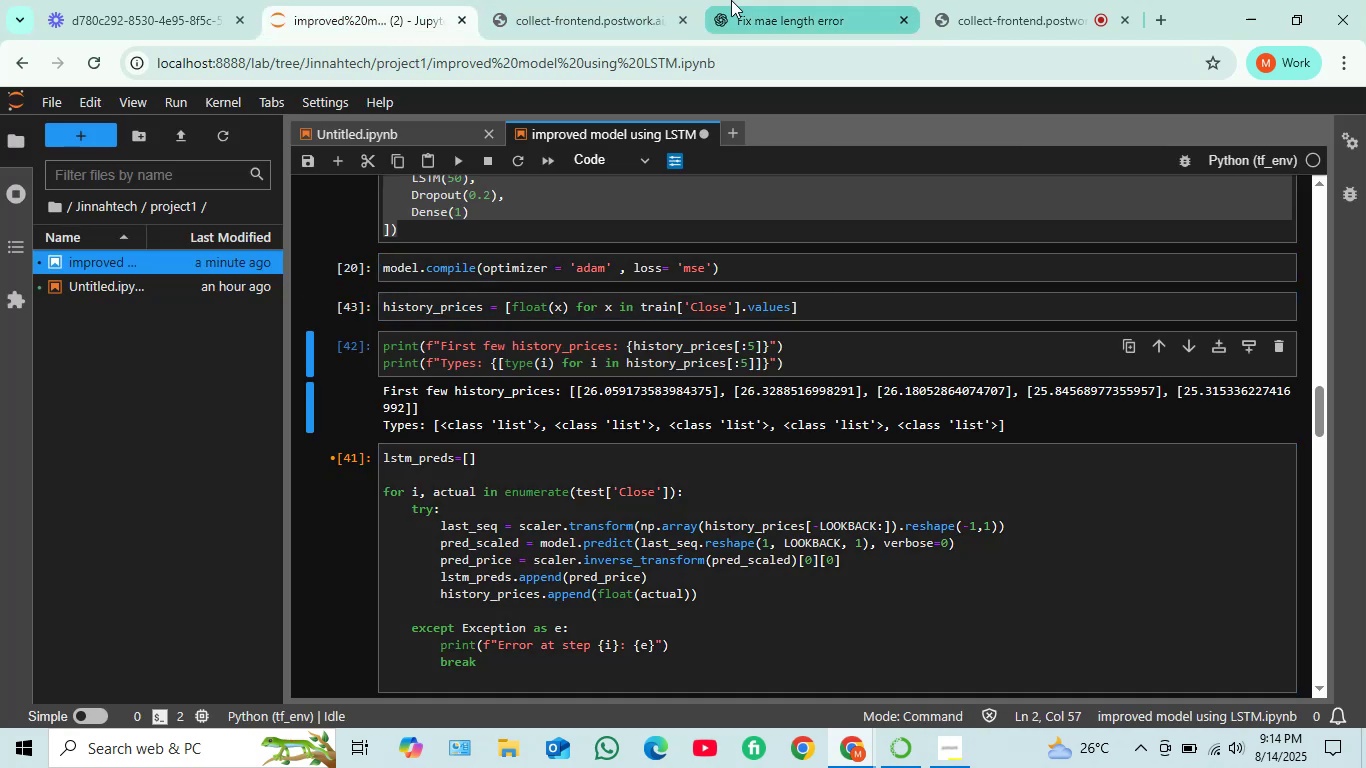 
left_click([840, 0])
 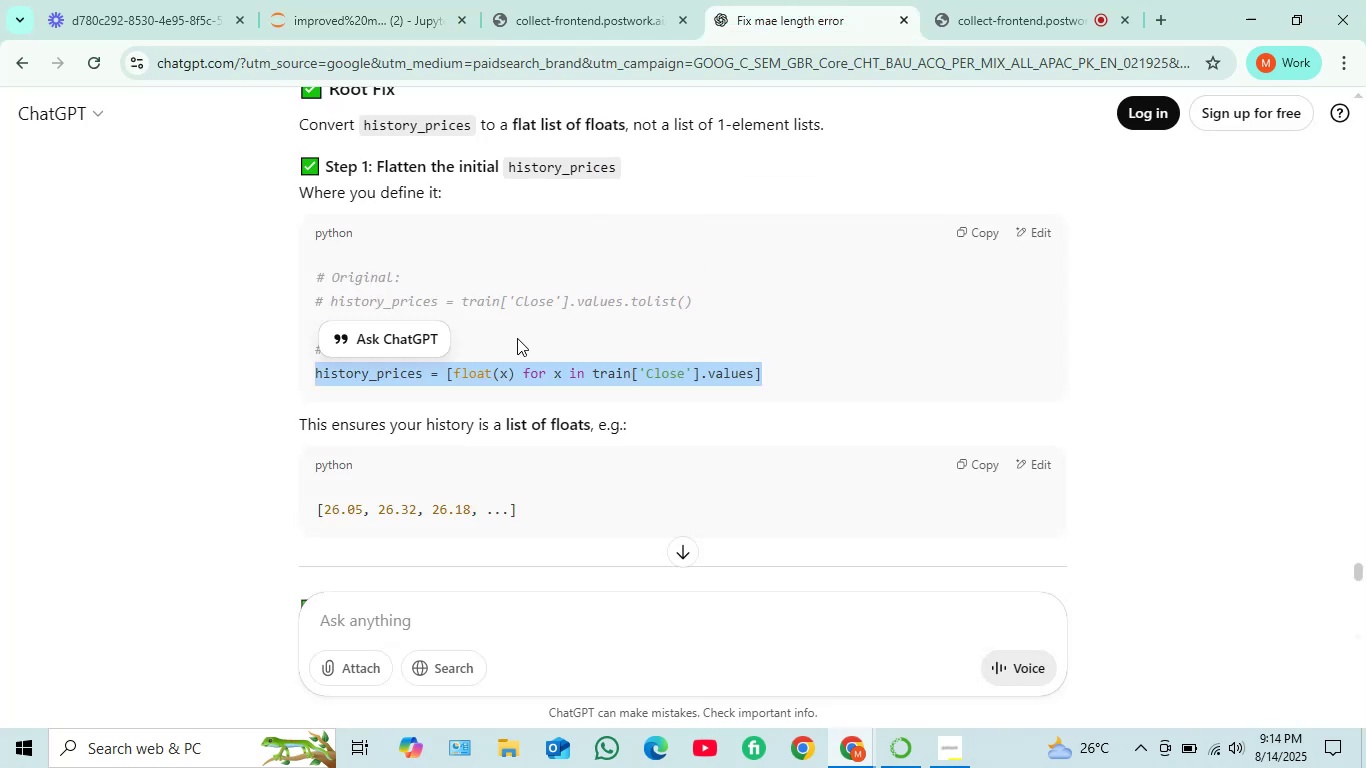 
scroll: coordinate [446, 369], scroll_direction: down, amount: 1.0
 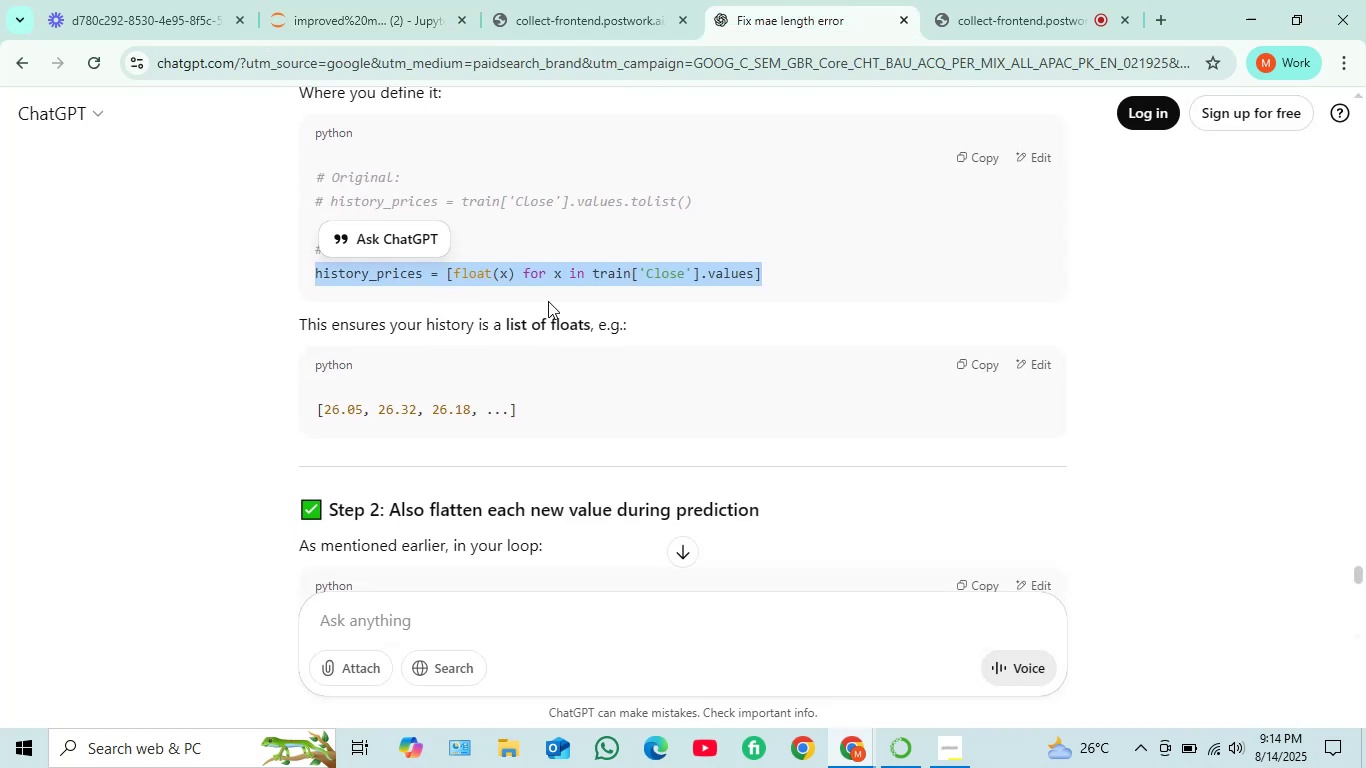 
left_click([392, 0])
 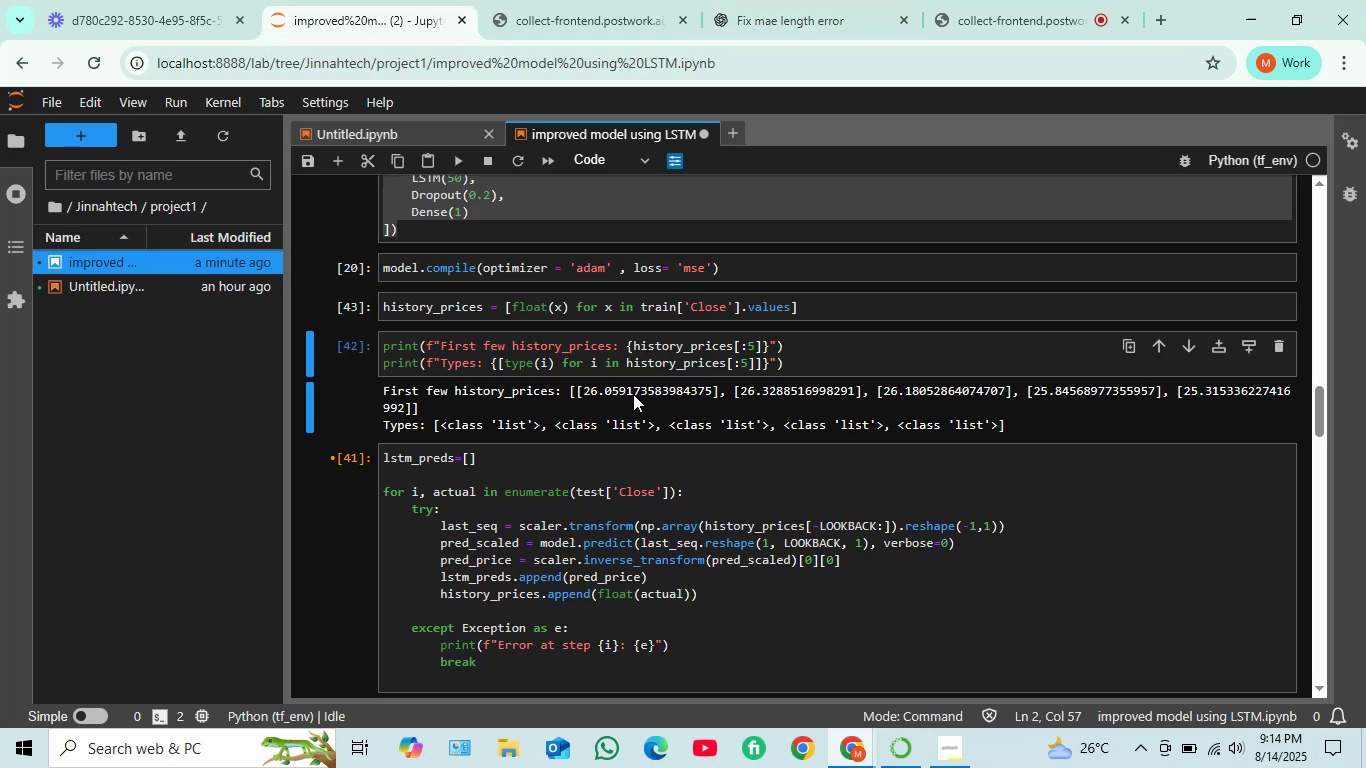 
hold_key(key=ShiftRight, duration=0.53)
 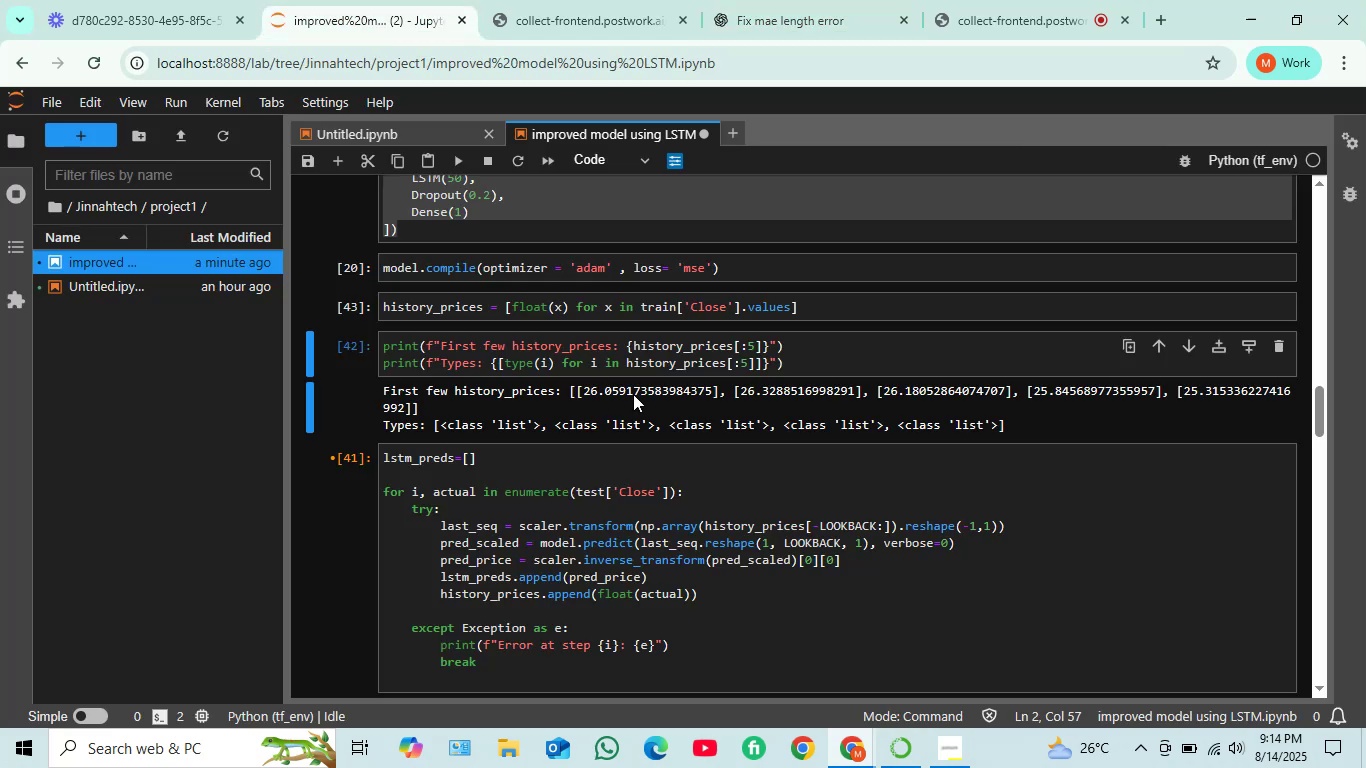 
key(Shift+Enter)
 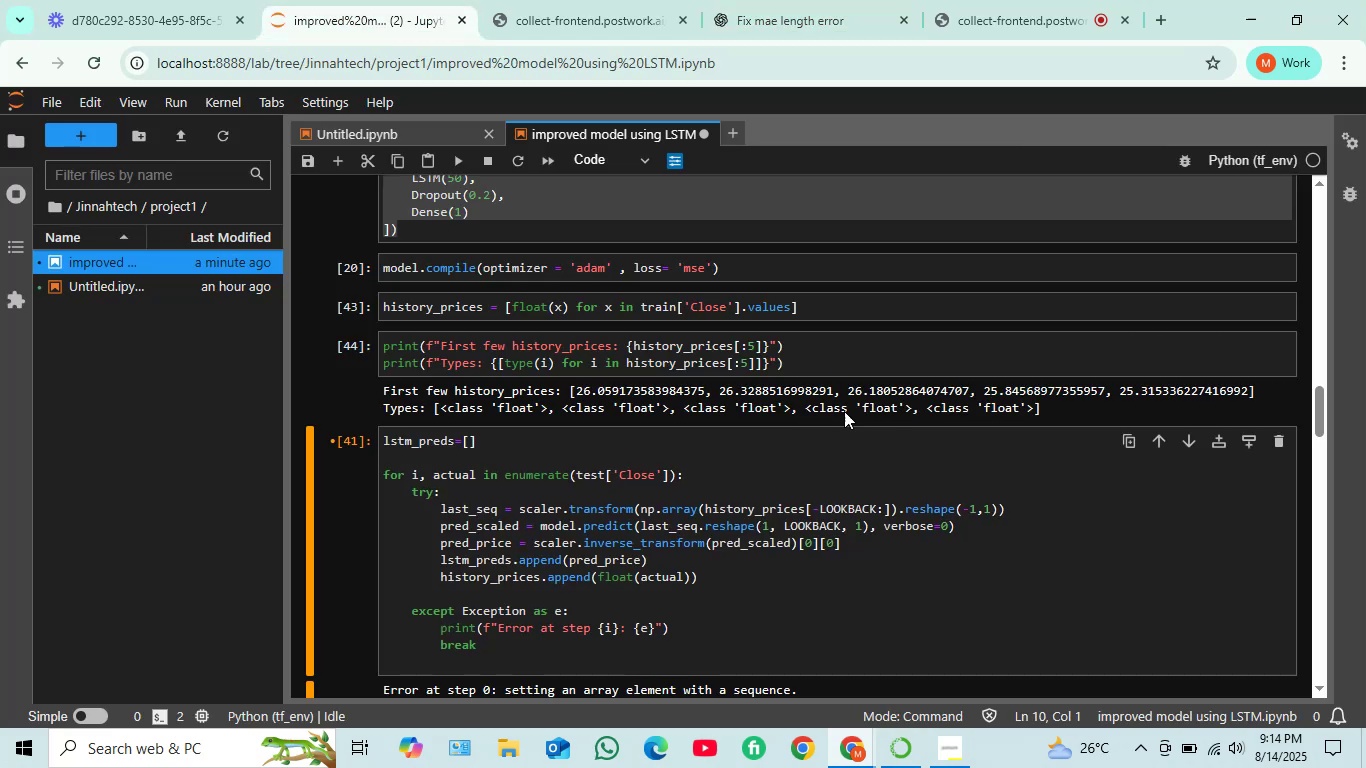 
left_click_drag(start_coordinate=[1065, 415], to_coordinate=[375, 389])
 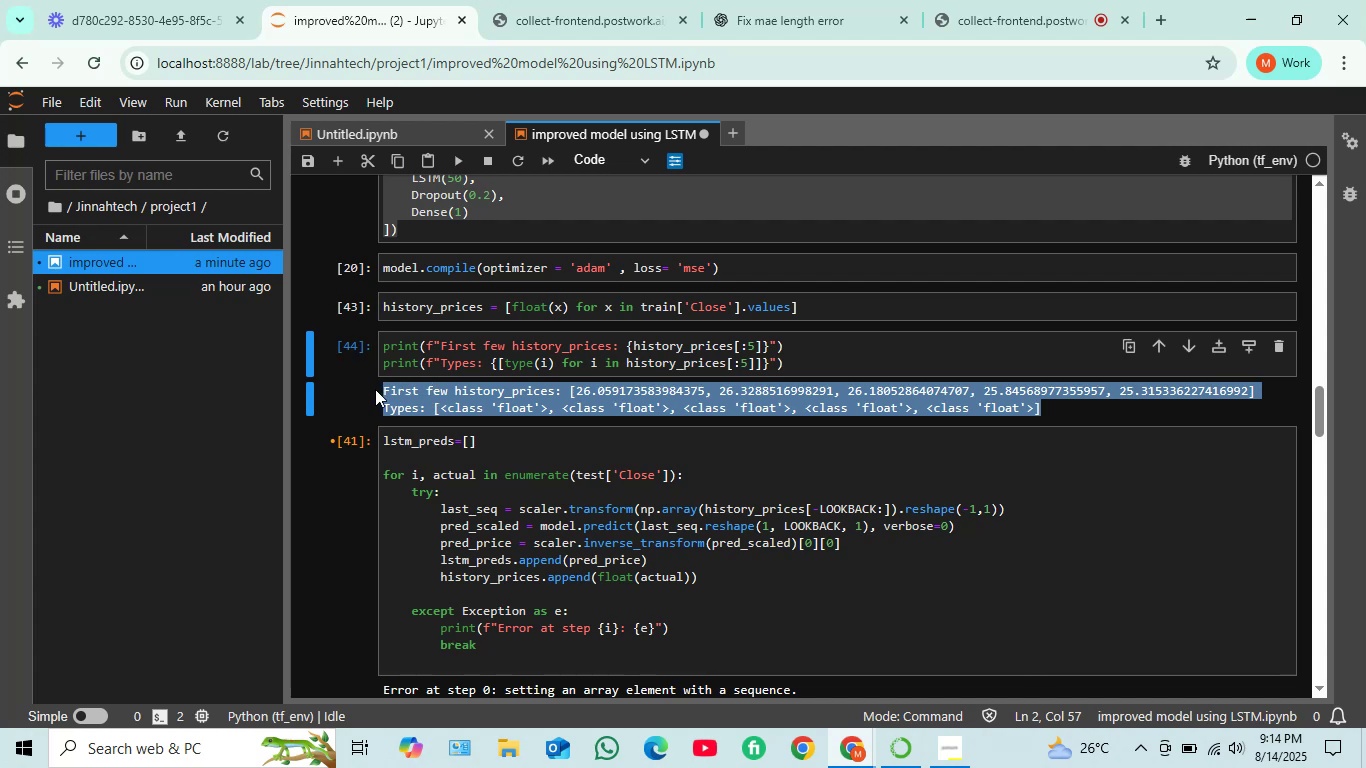 
key(Control+C)
 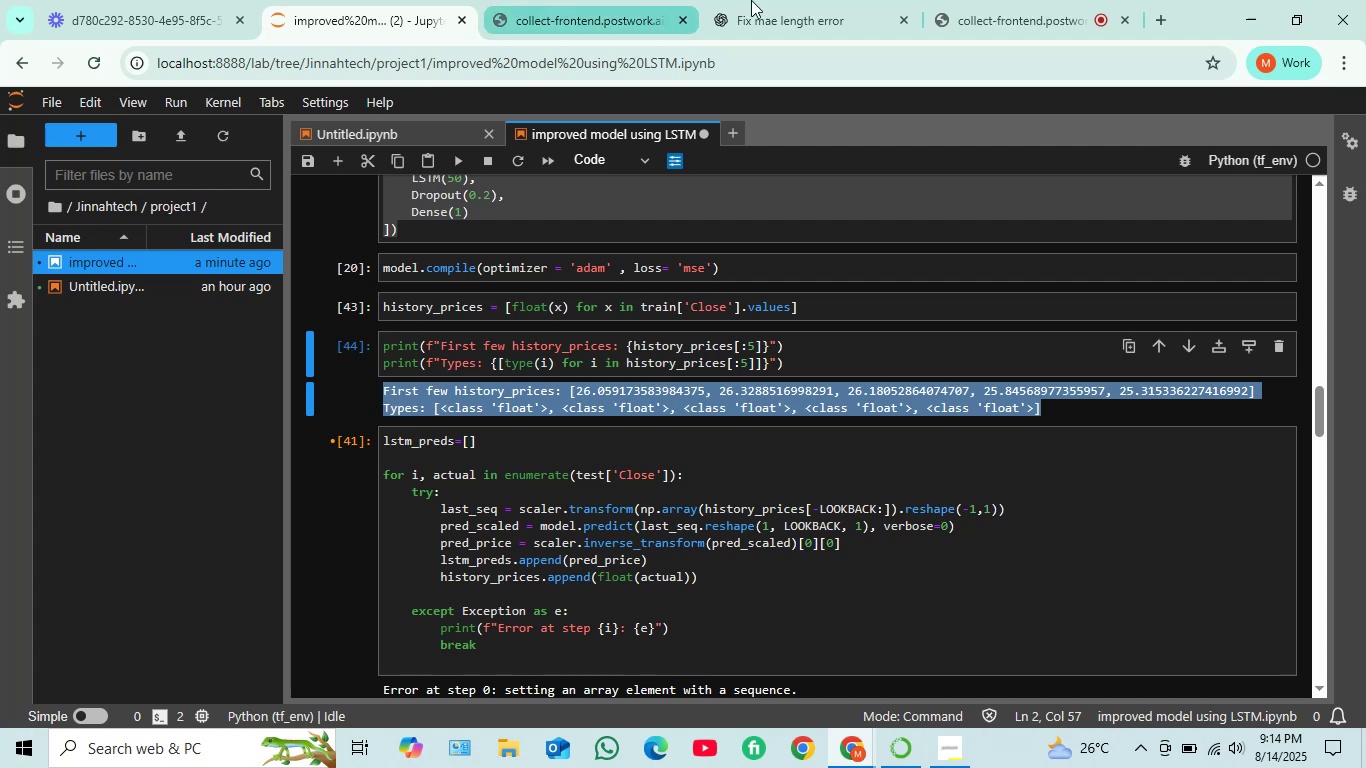 
left_click([775, 4])
 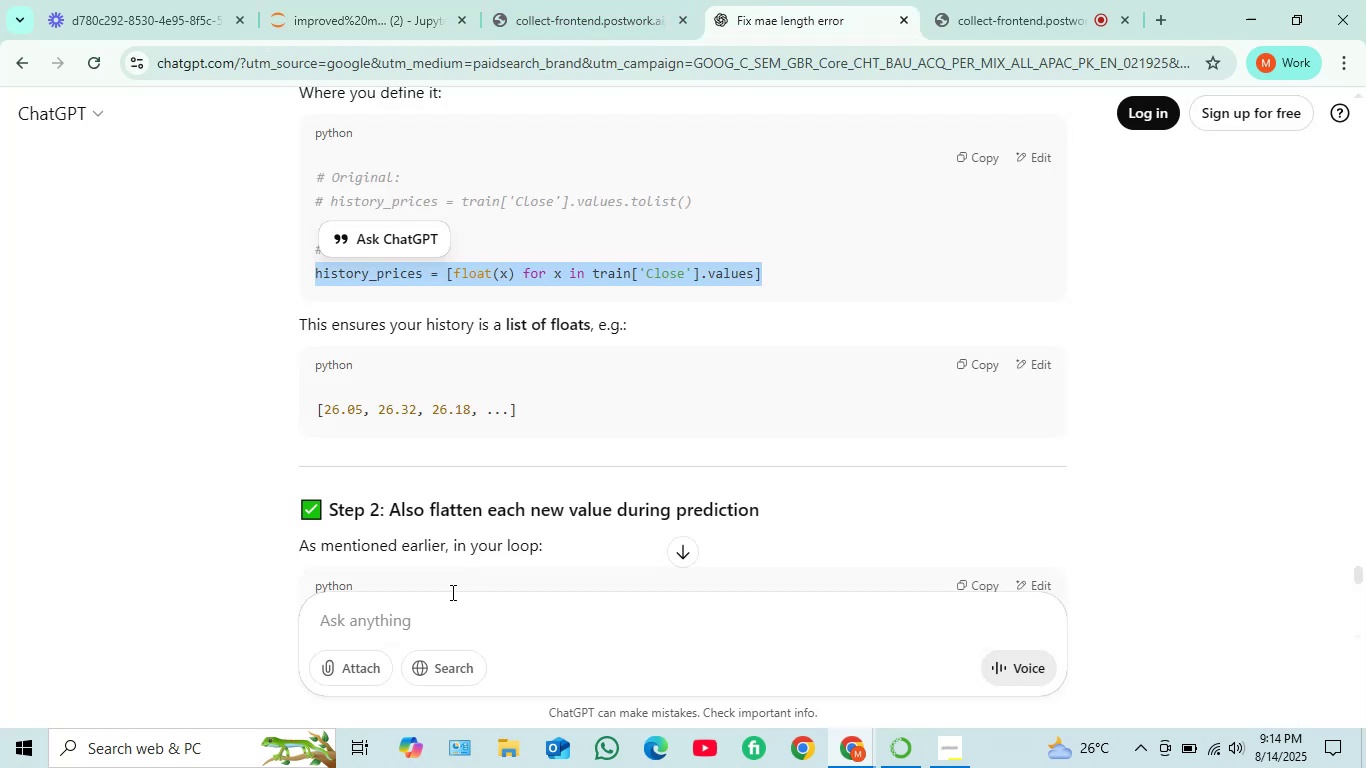 
left_click([450, 598])
 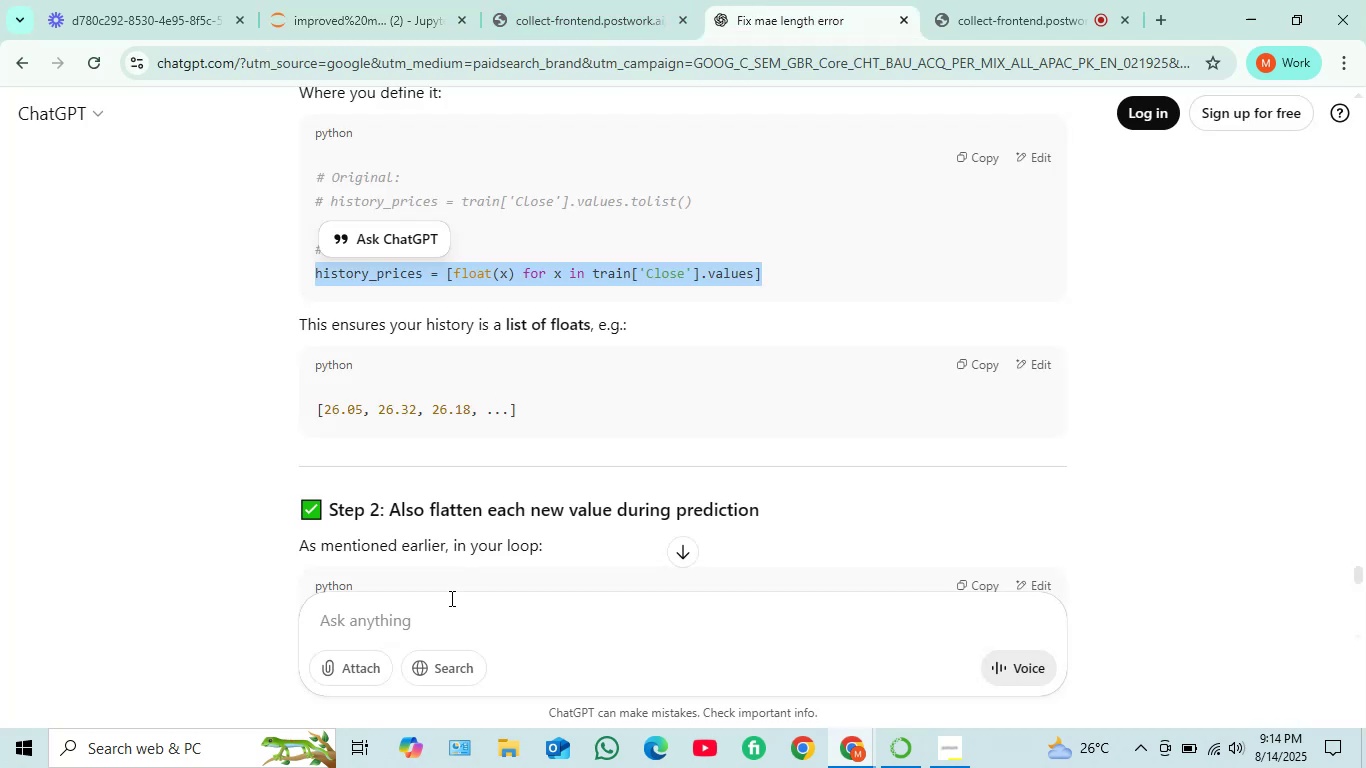 
key(Control+V)
 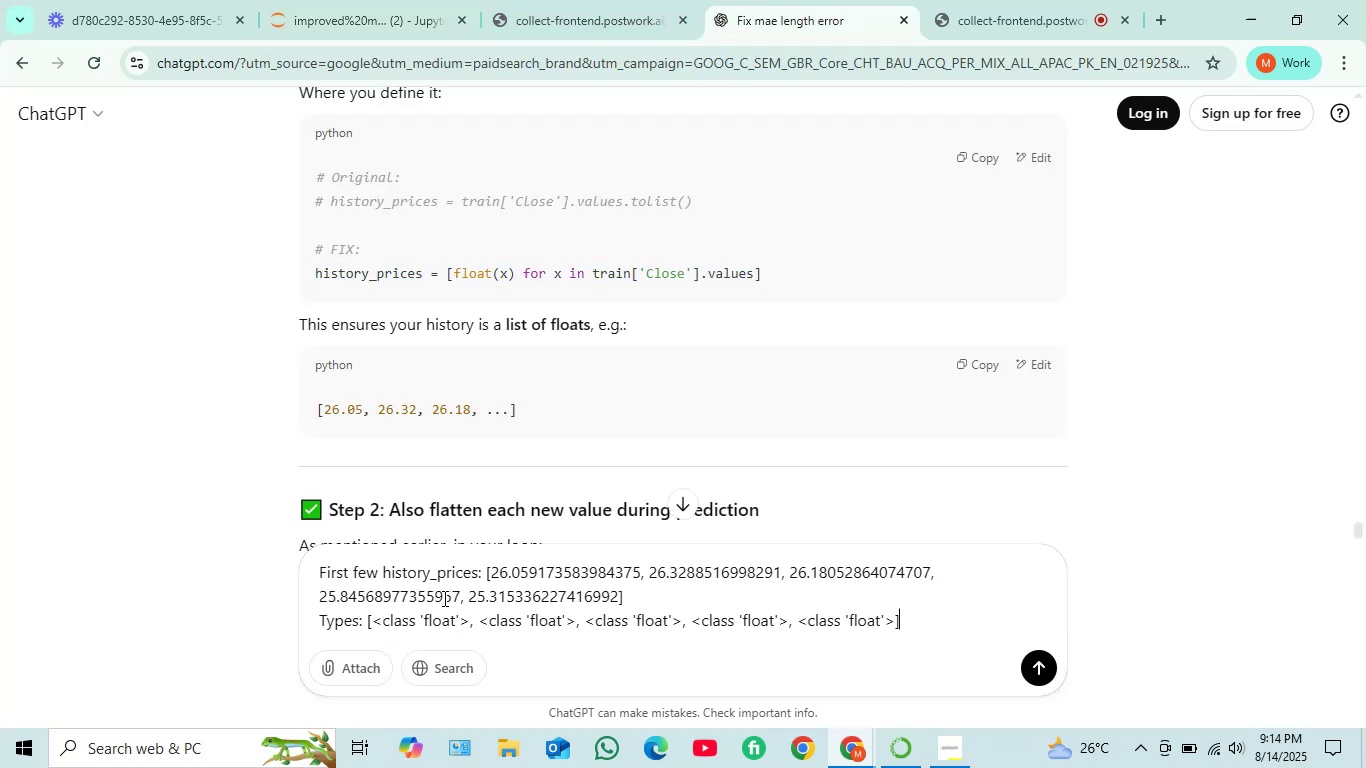 
key(Shift+ShiftRight)
 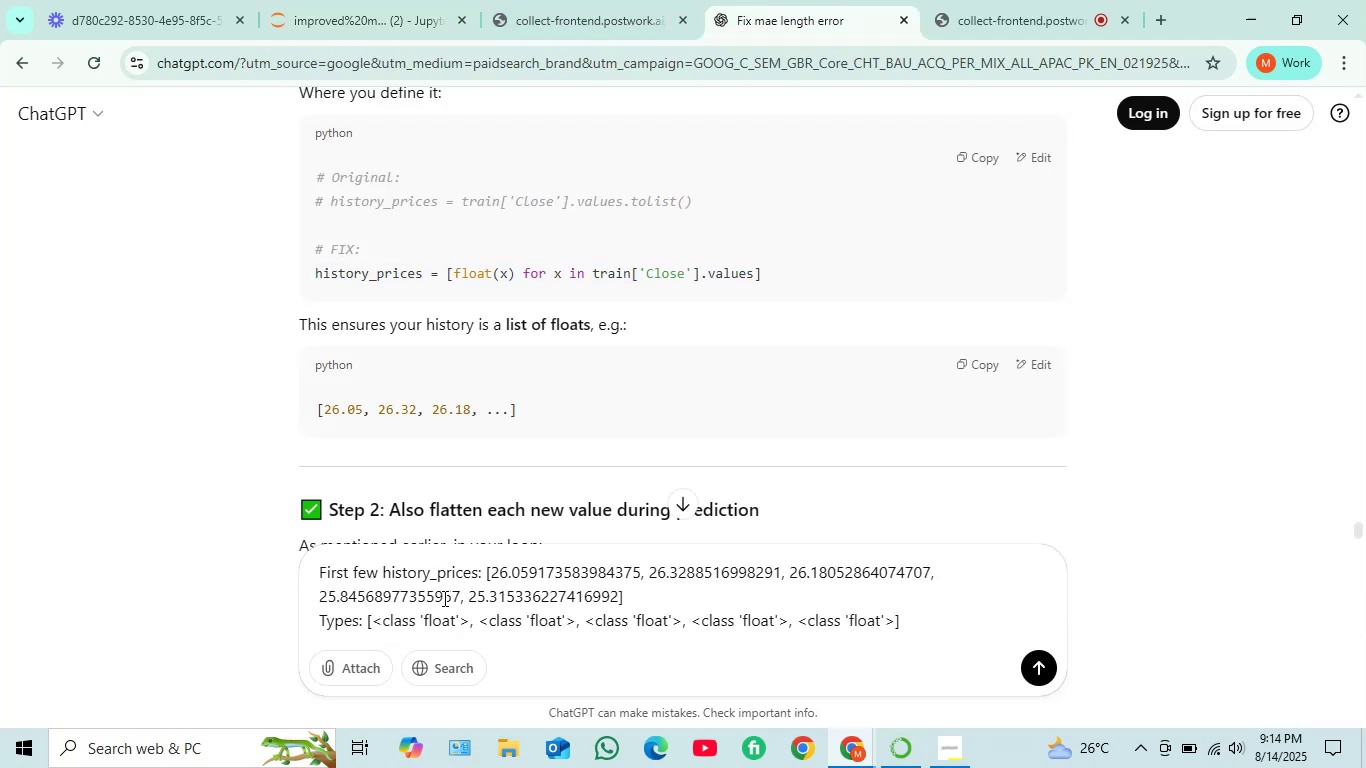 
key(Shift+Enter)
 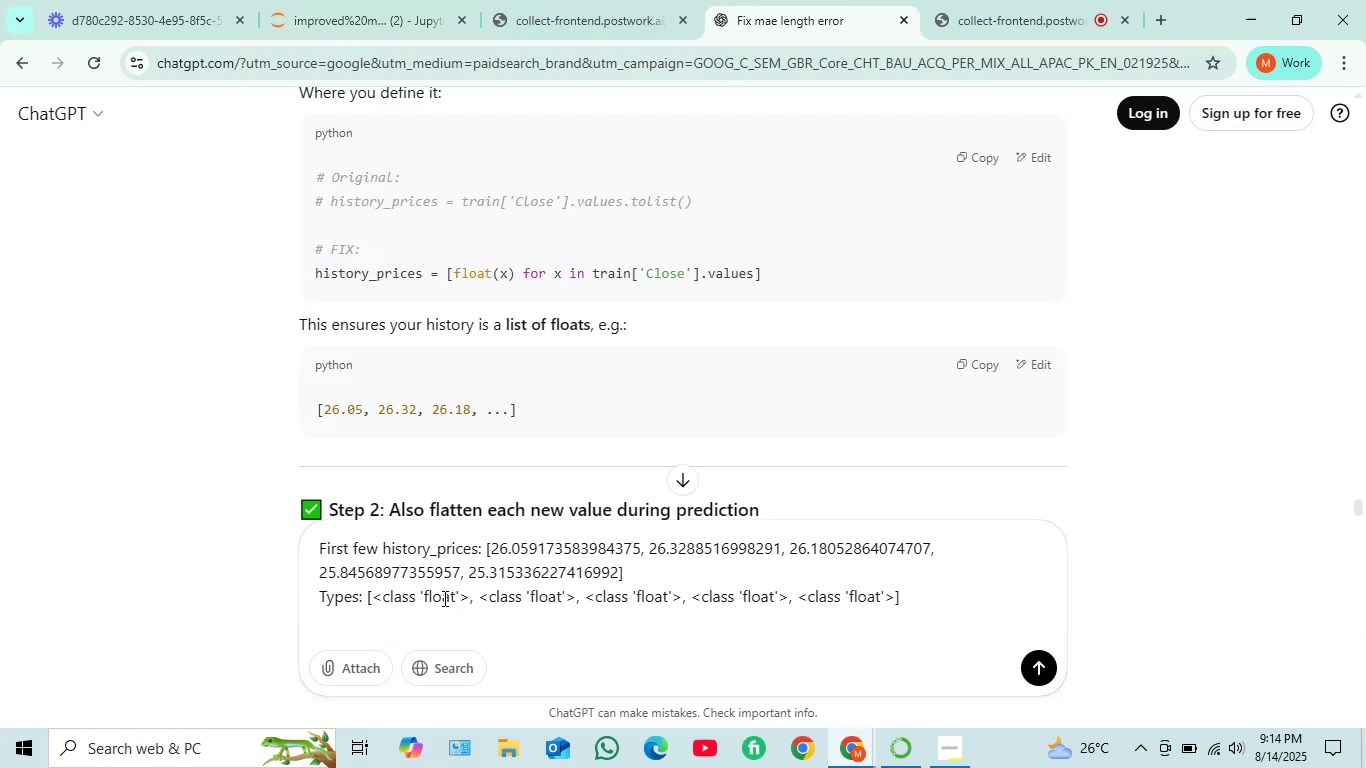 
key(Enter)
 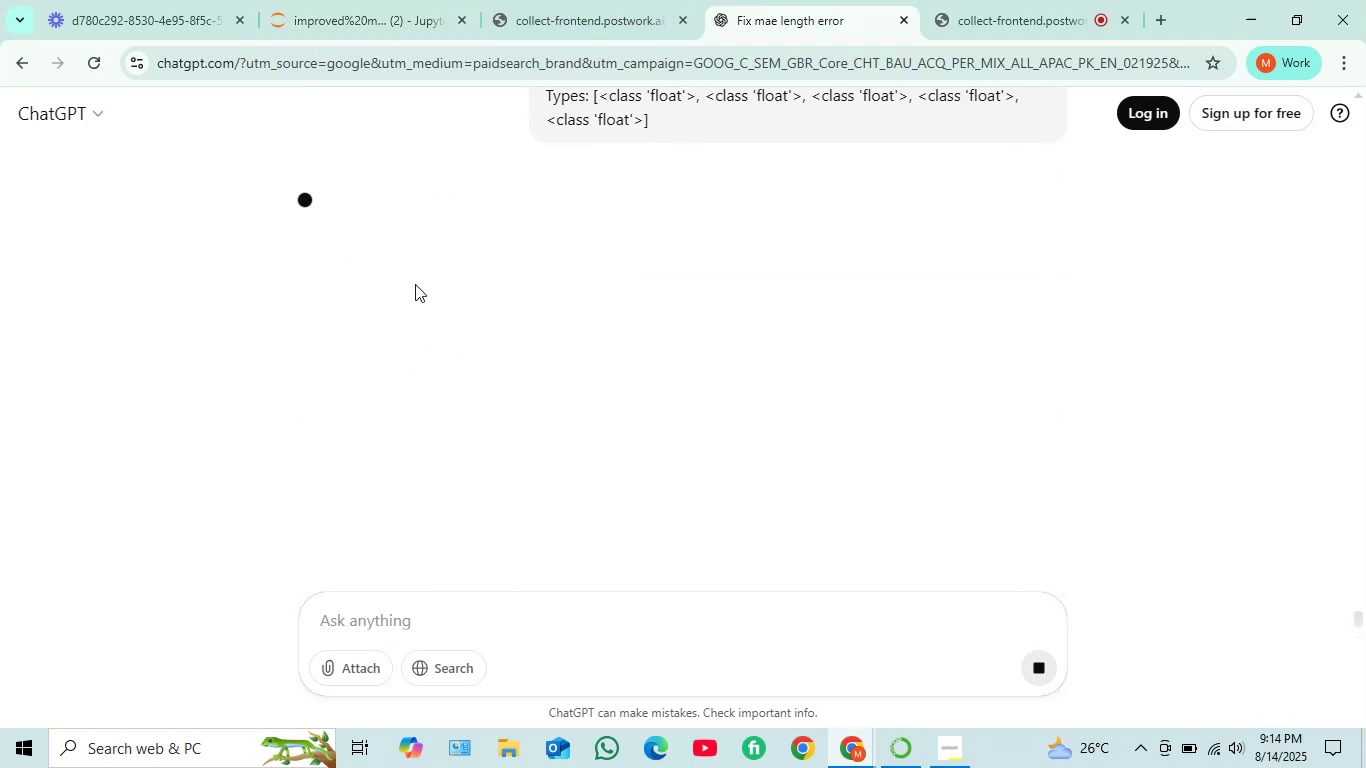 
scroll: coordinate [642, 306], scroll_direction: up, amount: 1.0
 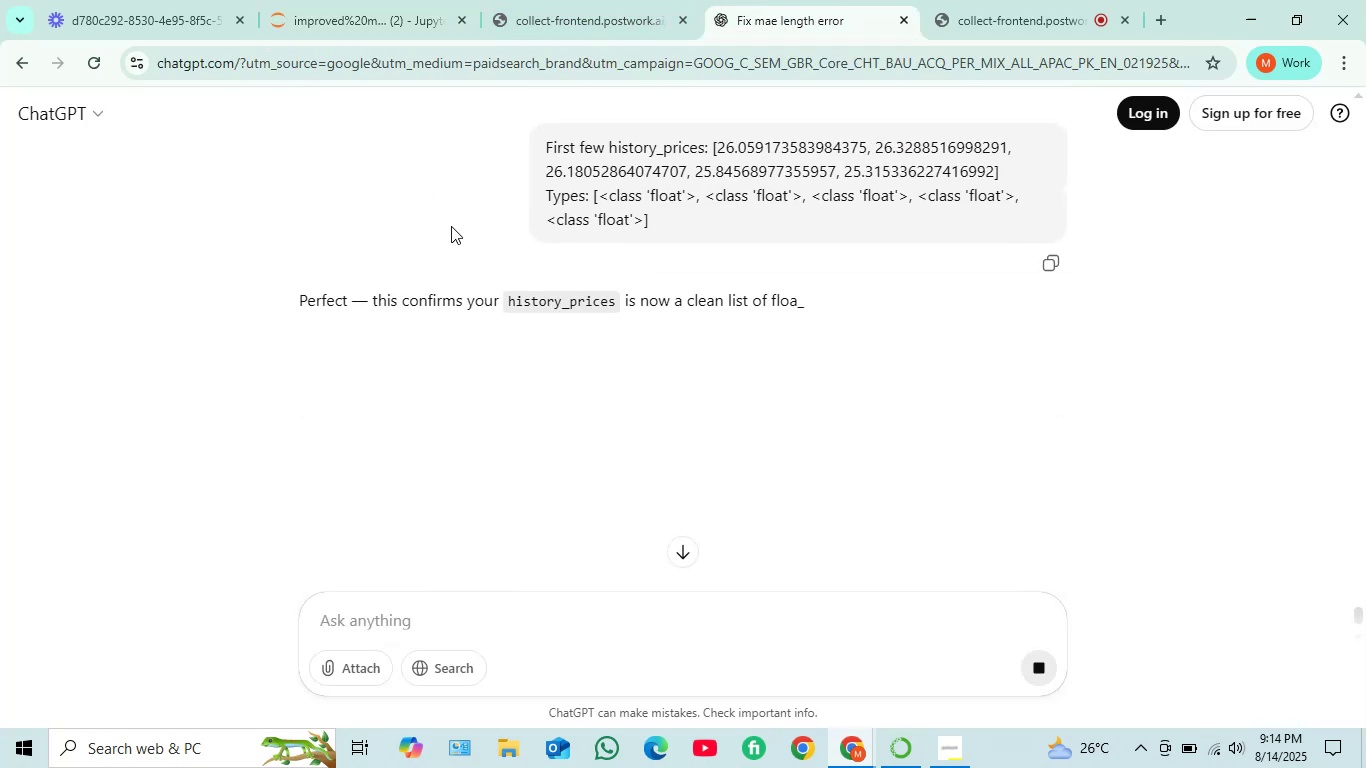 
scroll: coordinate [475, 225], scroll_direction: down, amount: 1.0
 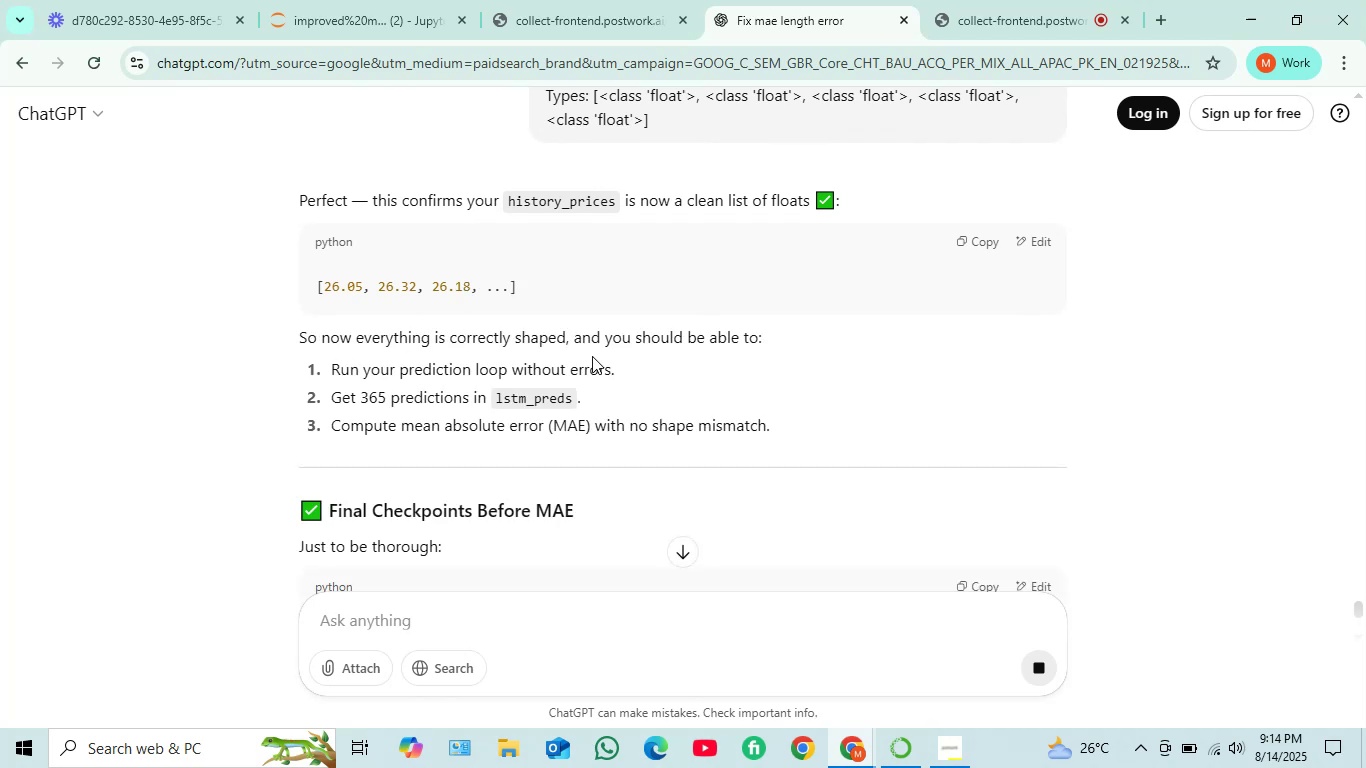 
wait(5.21)
 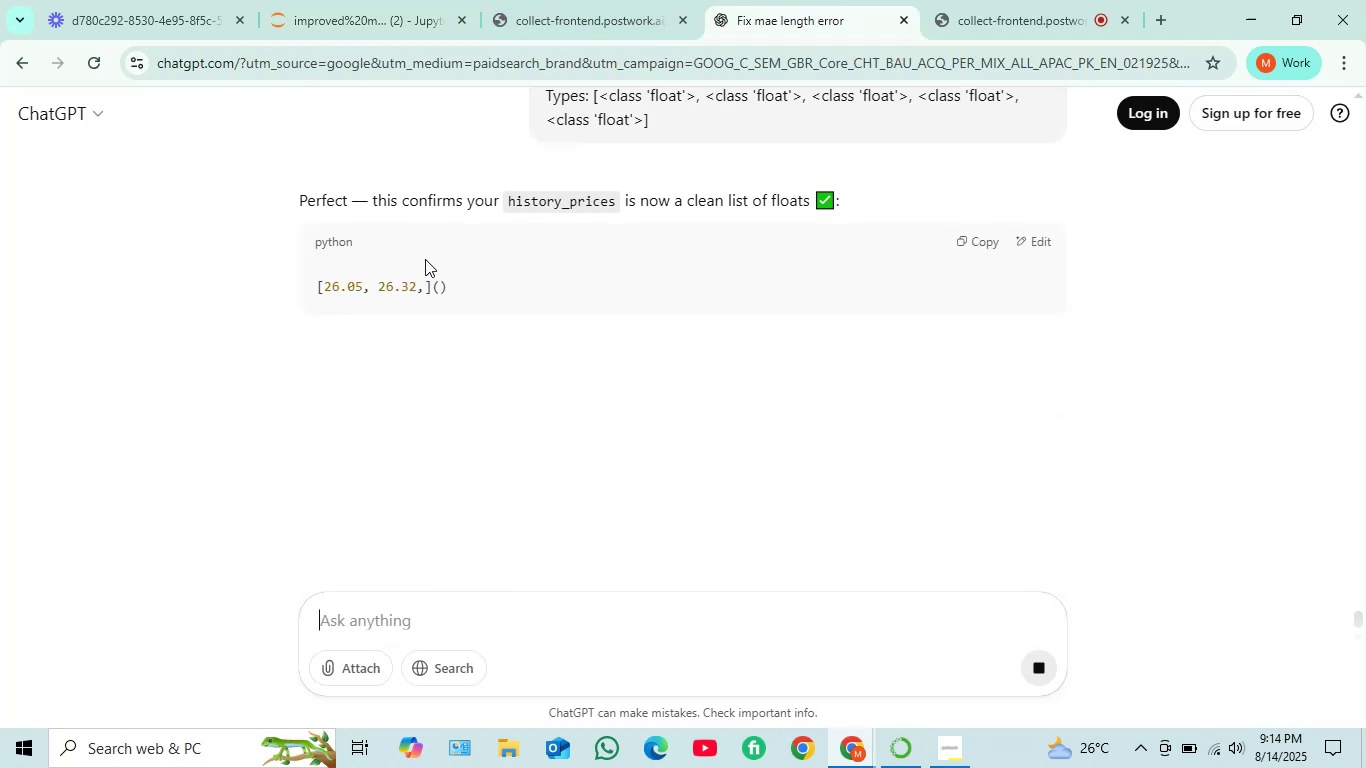 
scroll: coordinate [570, 336], scroll_direction: down, amount: 2.0
 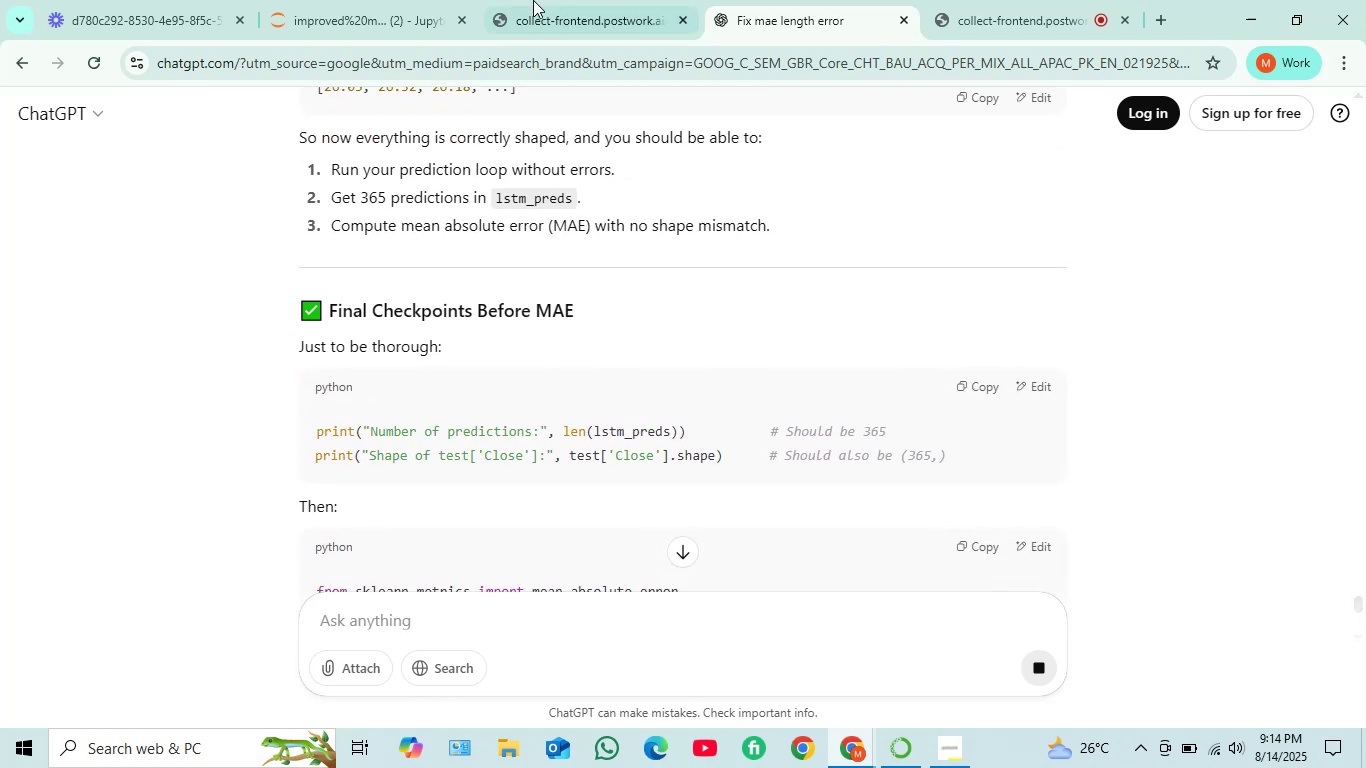 
left_click([378, 0])
 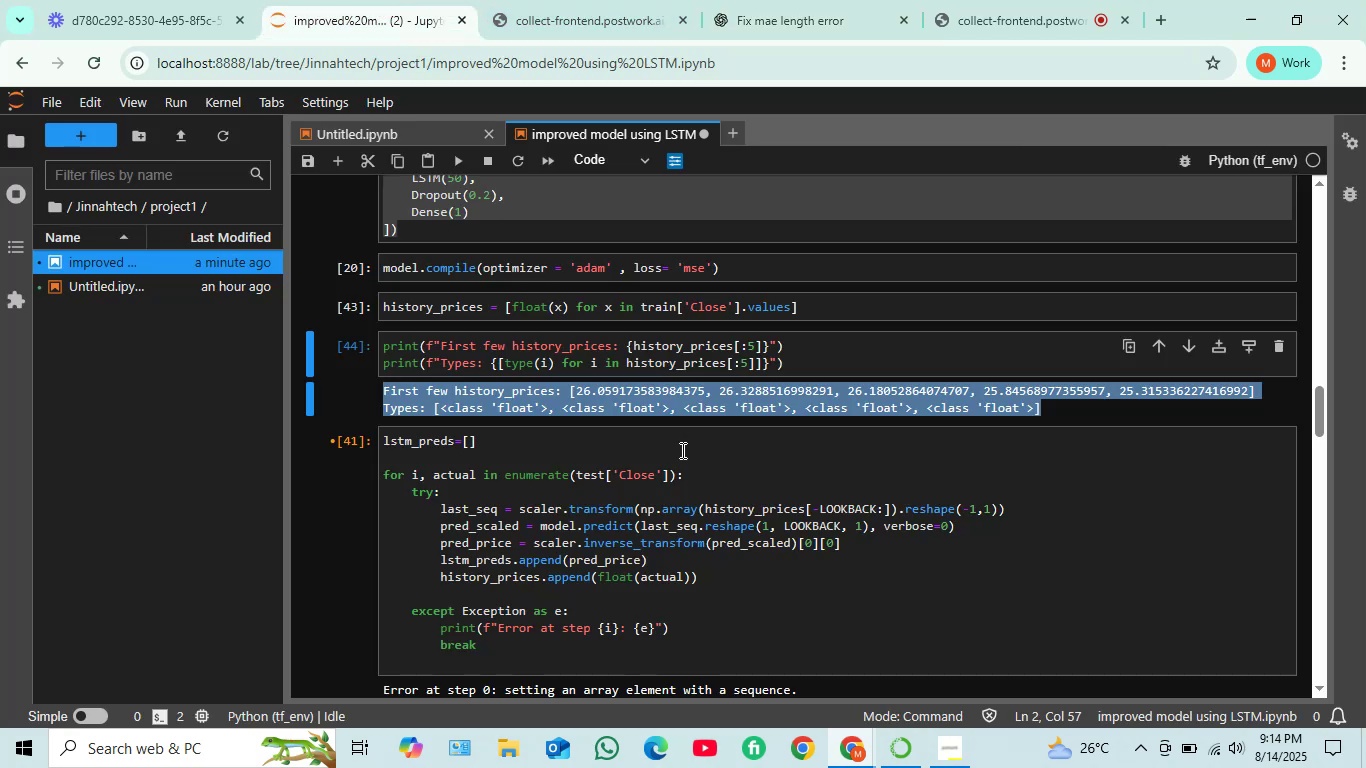 
left_click([678, 452])
 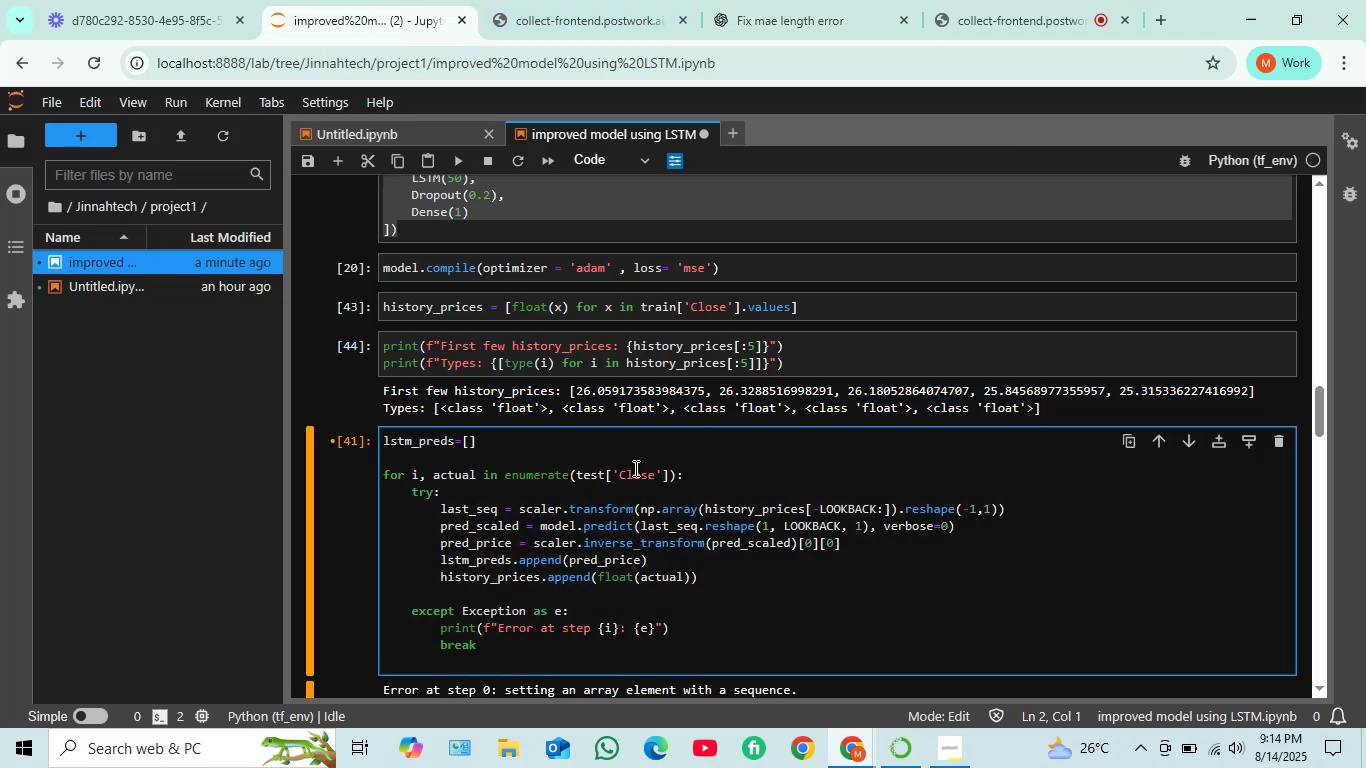 
key(Shift+Enter)
 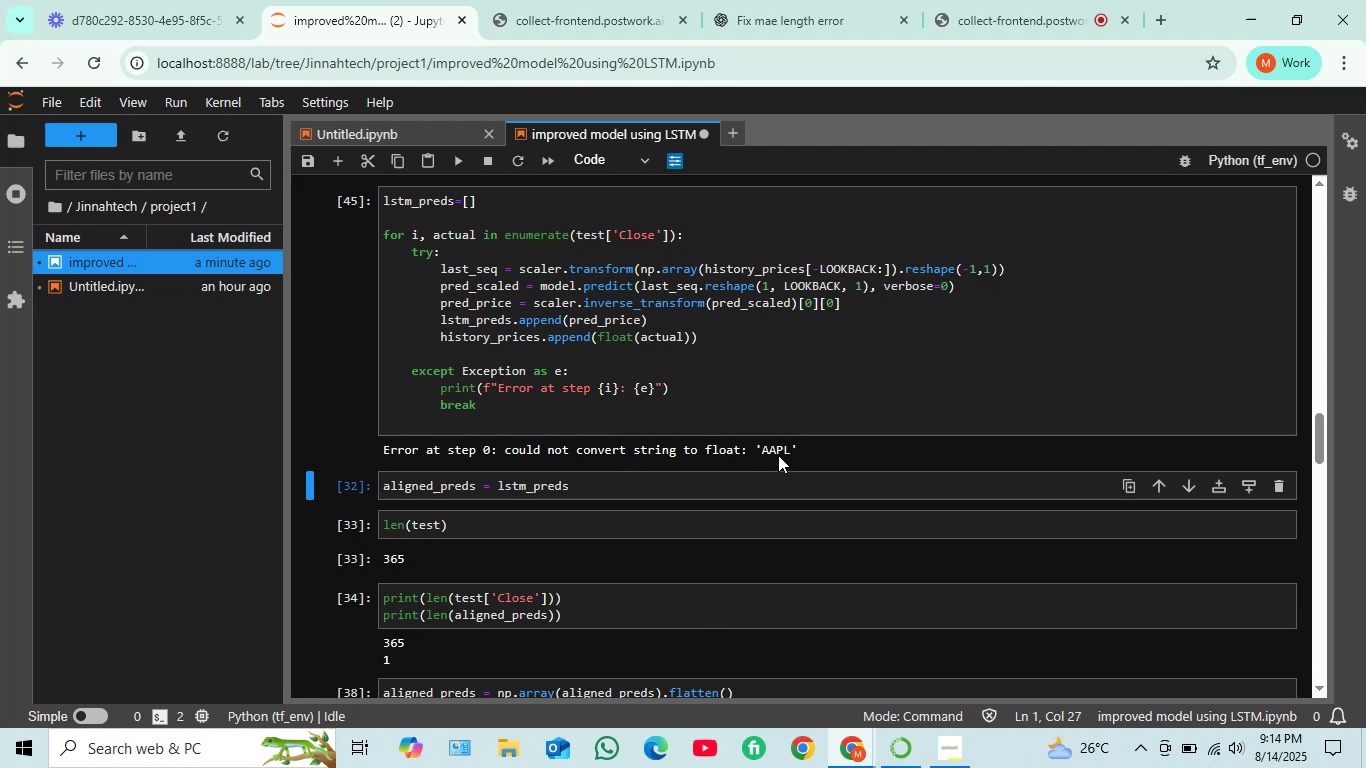 
left_click_drag(start_coordinate=[819, 441], to_coordinate=[372, 457])
 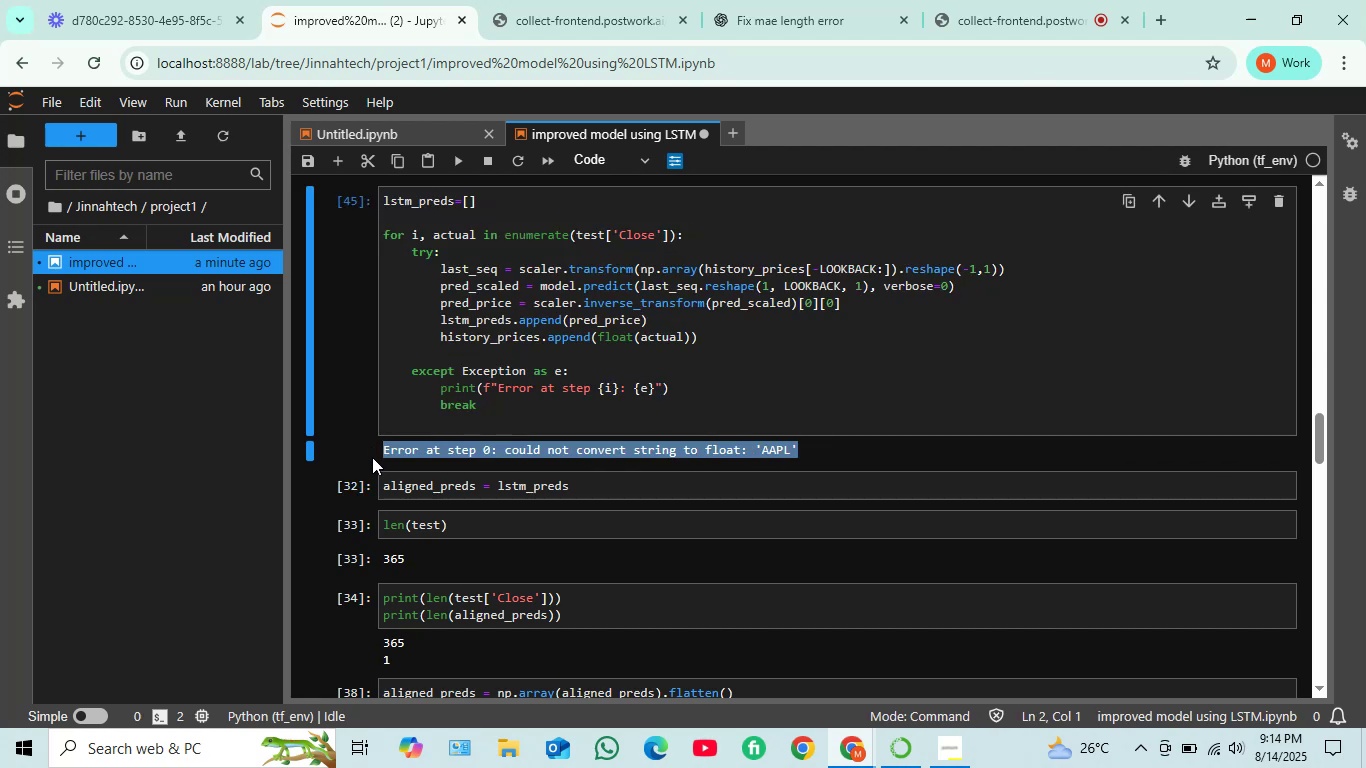 
key(Control+C)
 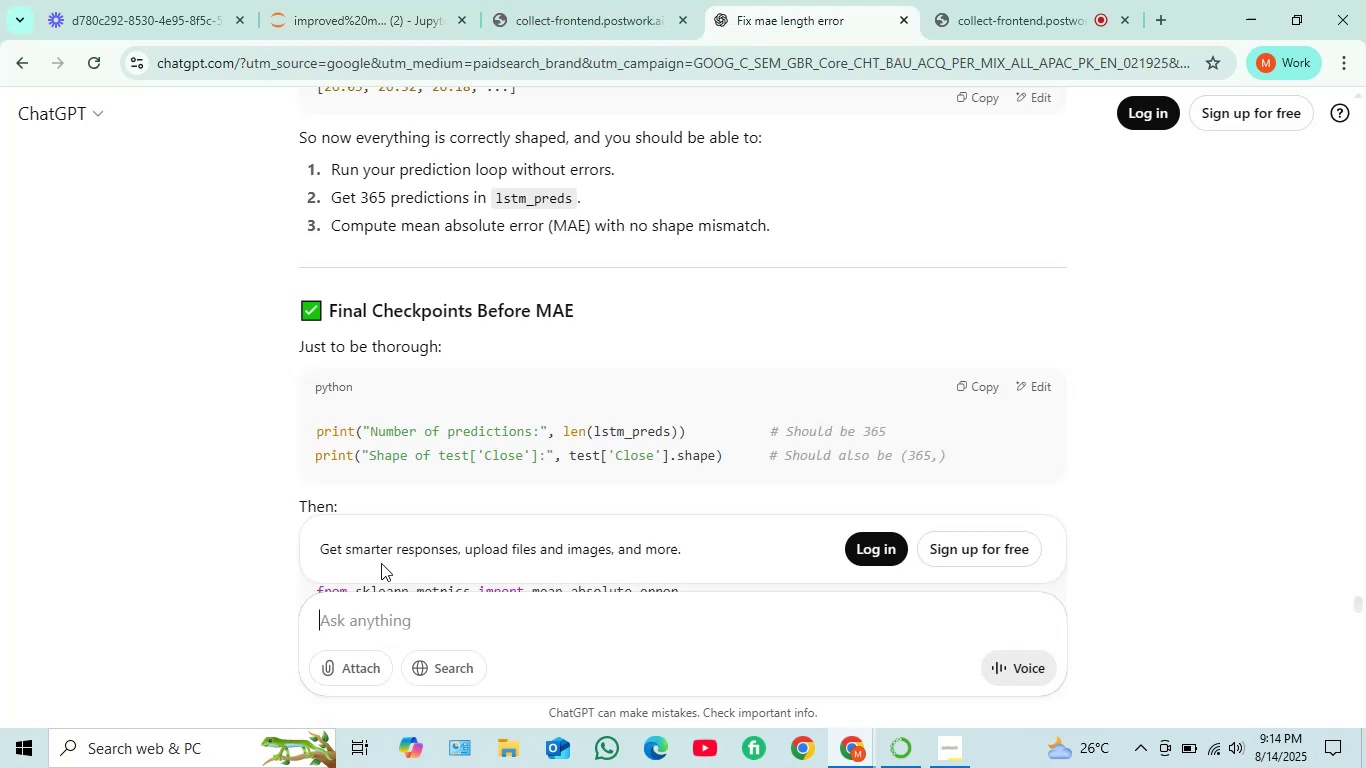 
key(Control+V)
 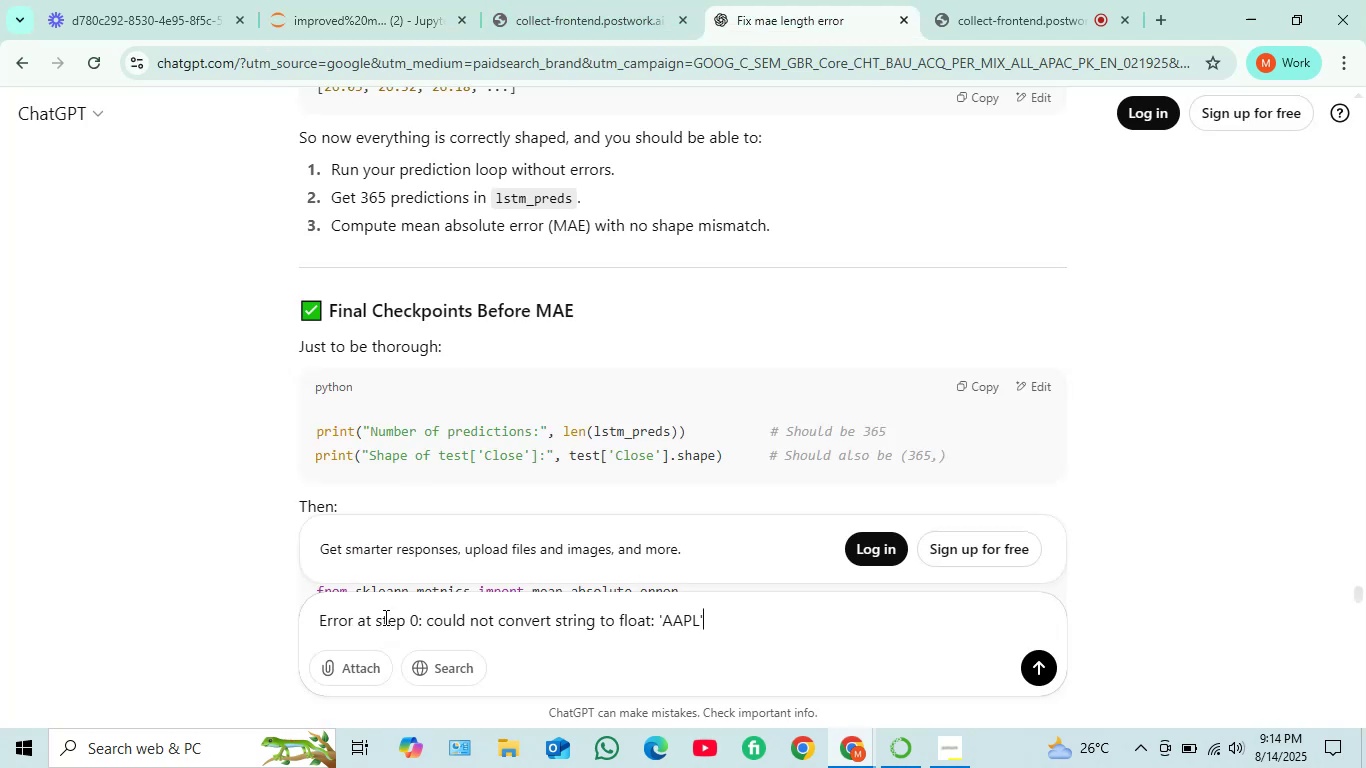 
key(Enter)
 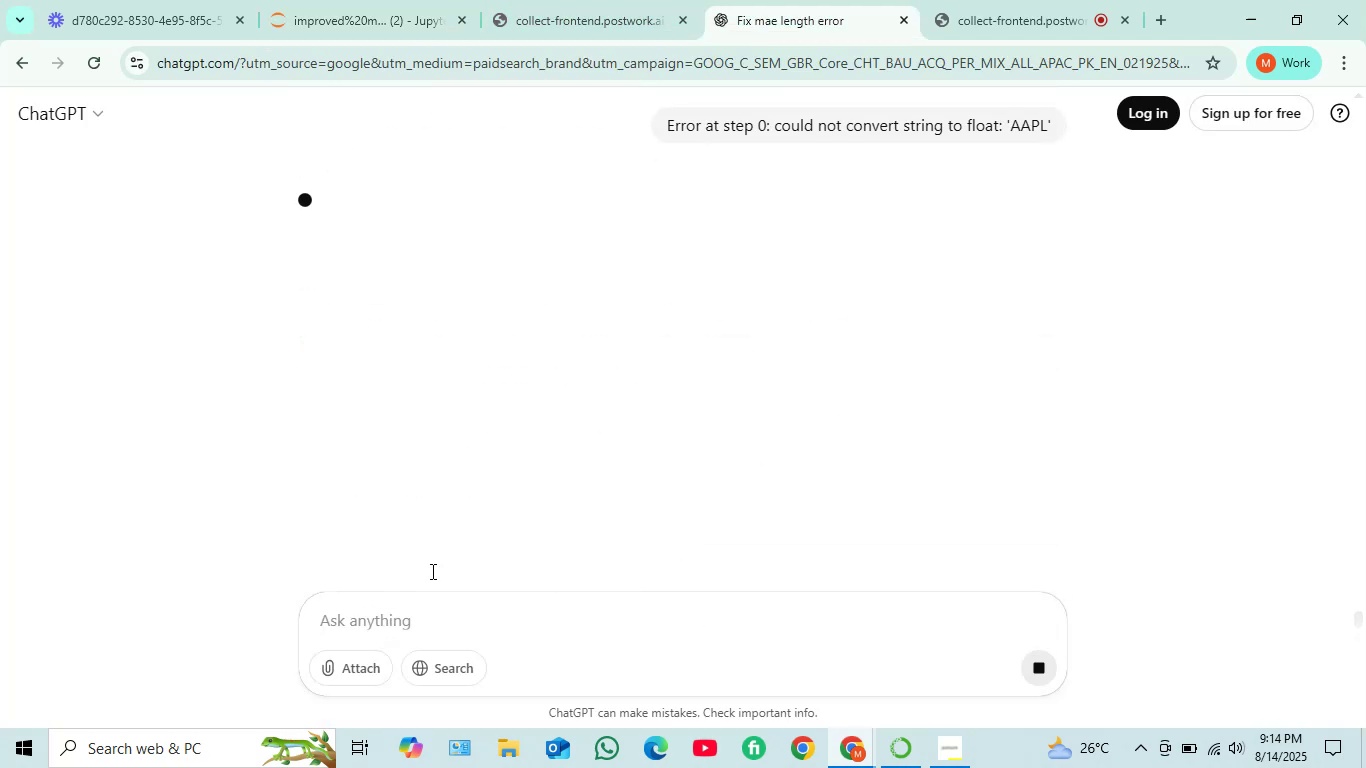 
scroll: coordinate [444, 261], scroll_direction: up, amount: 1.0
 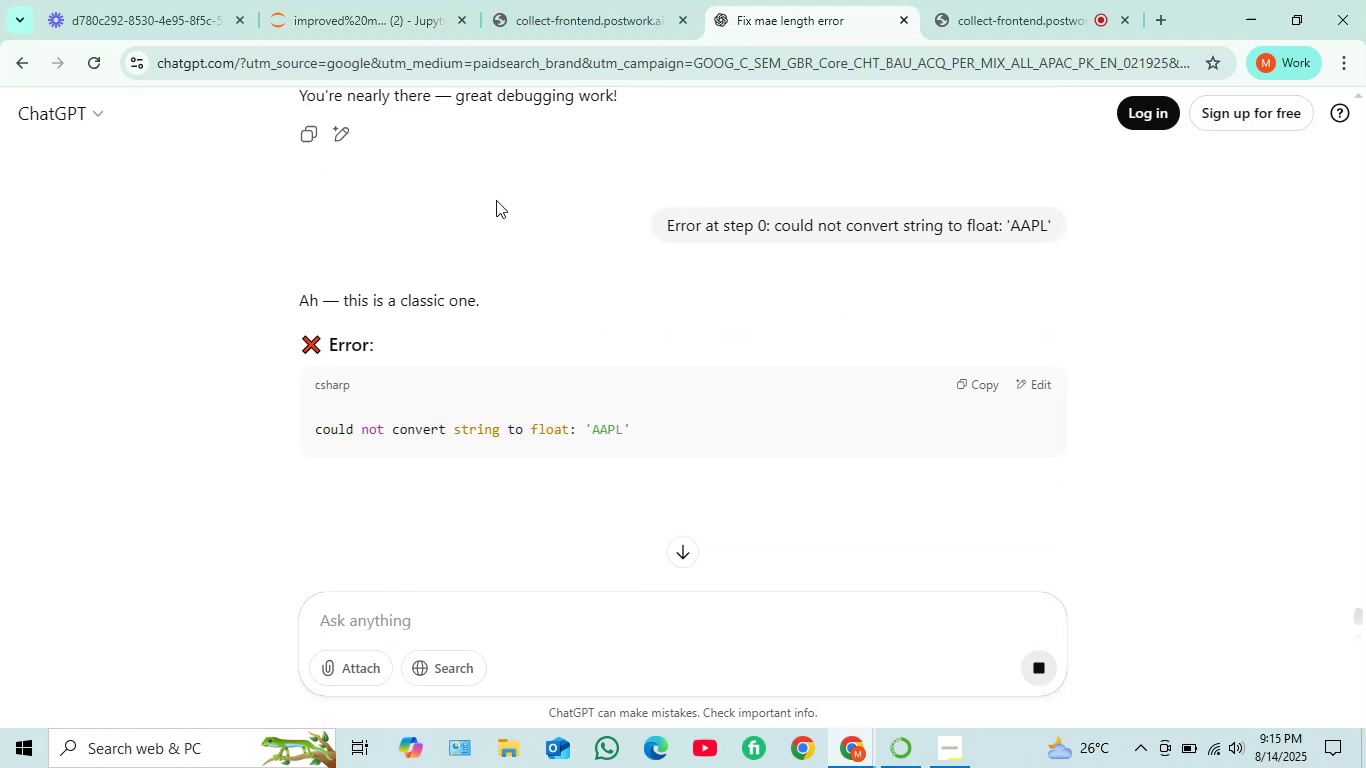 
scroll: coordinate [506, 202], scroll_direction: down, amount: 2.0
 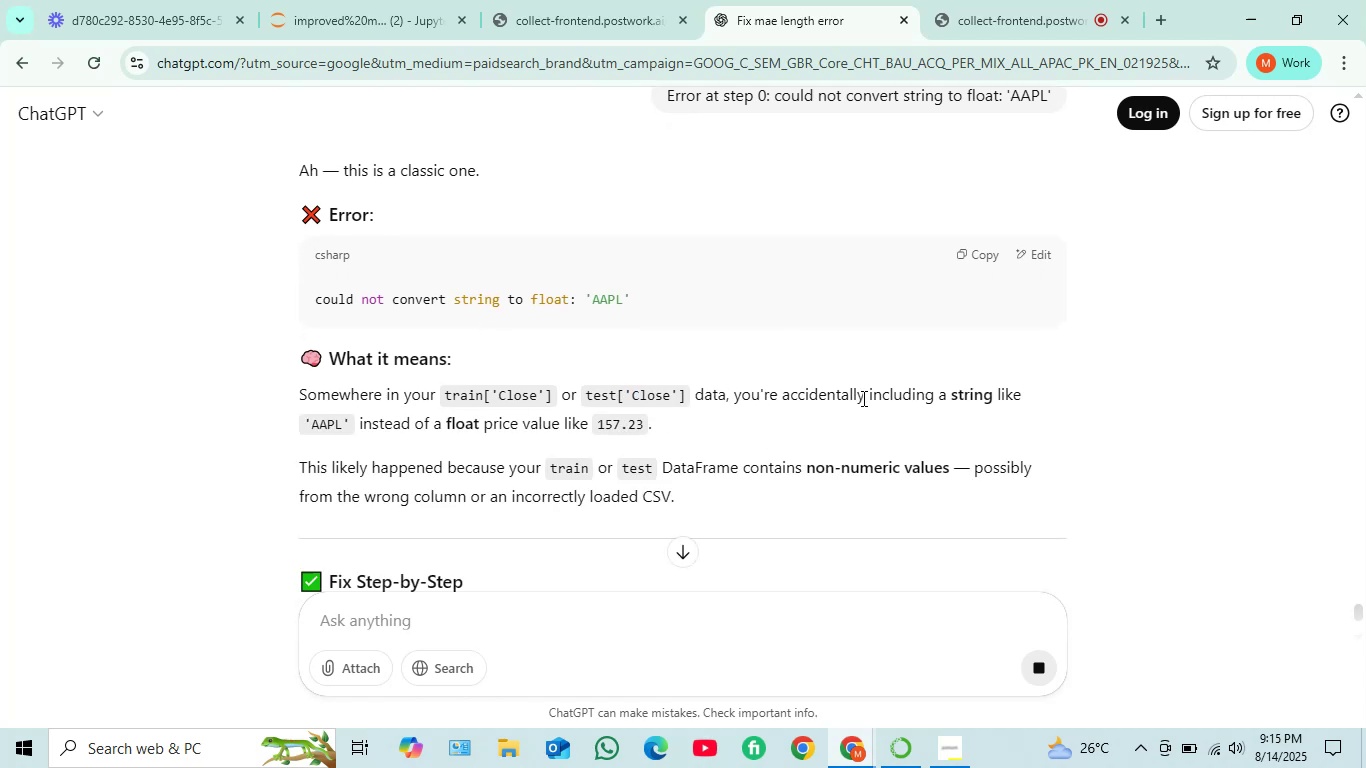 
wait(6.08)
 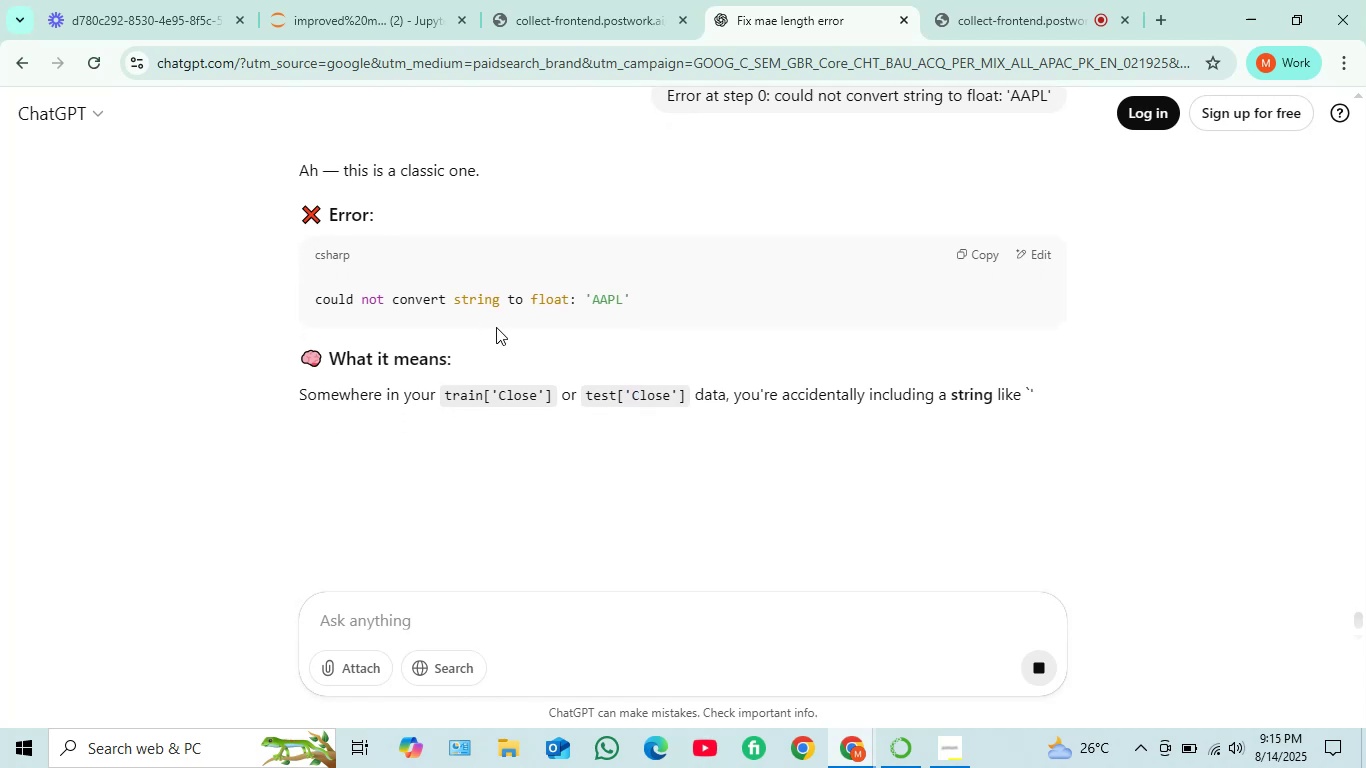 
left_click([1006, 0])
 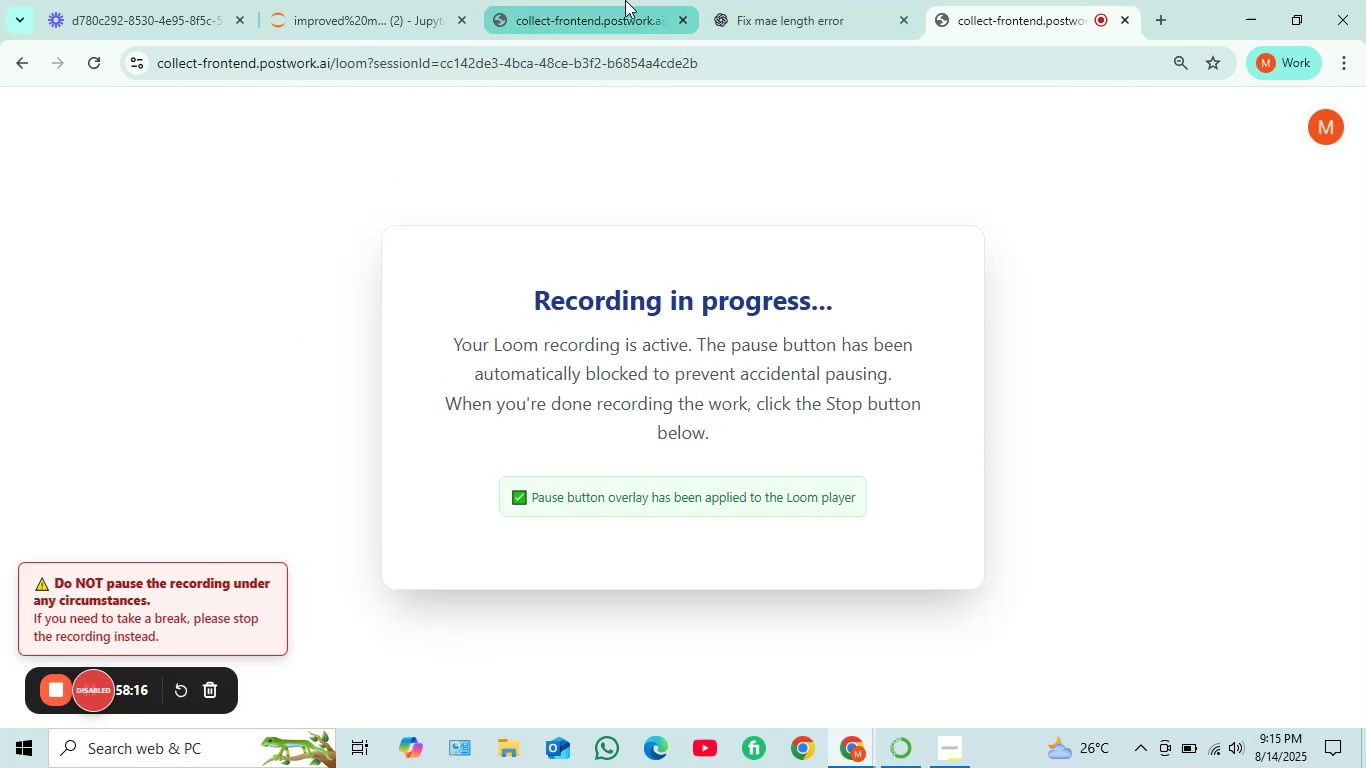 
left_click([572, 0])
 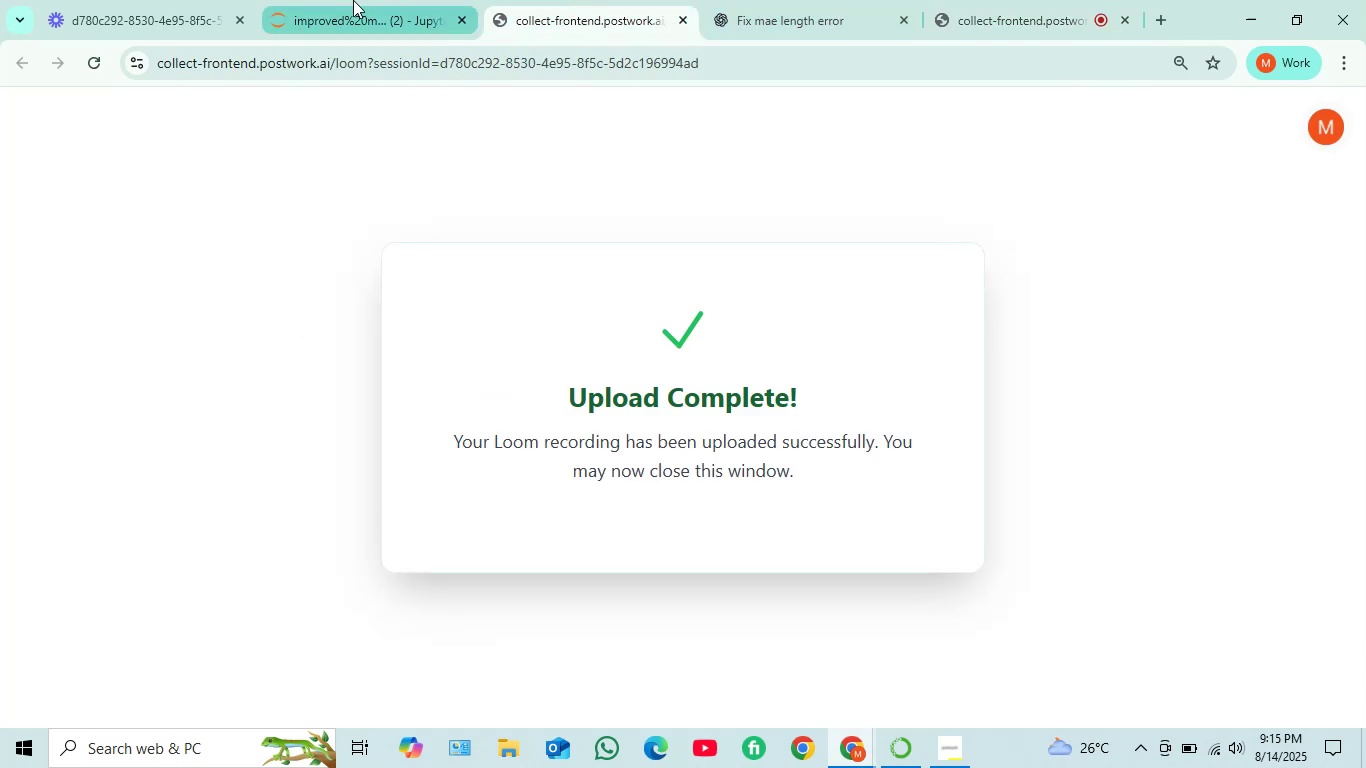 
left_click([352, 0])
 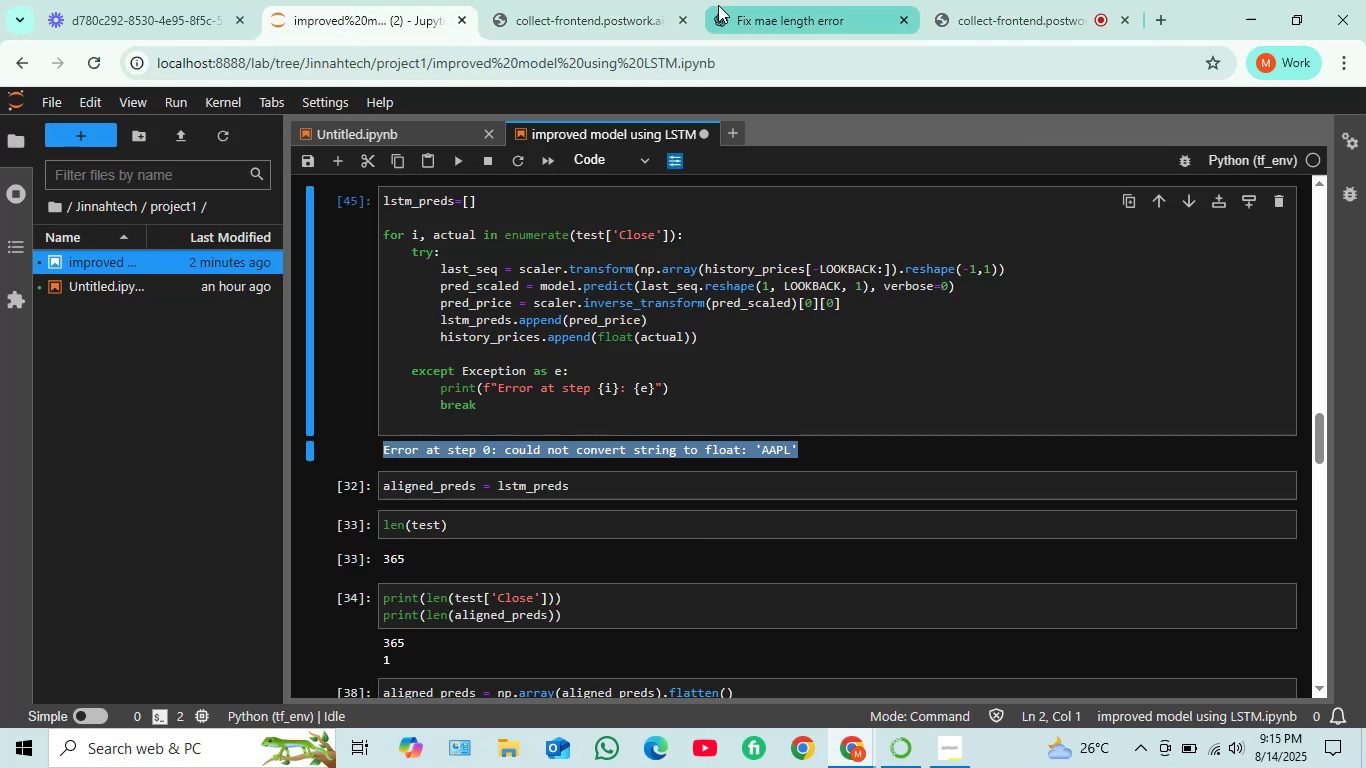 
left_click([756, 7])
 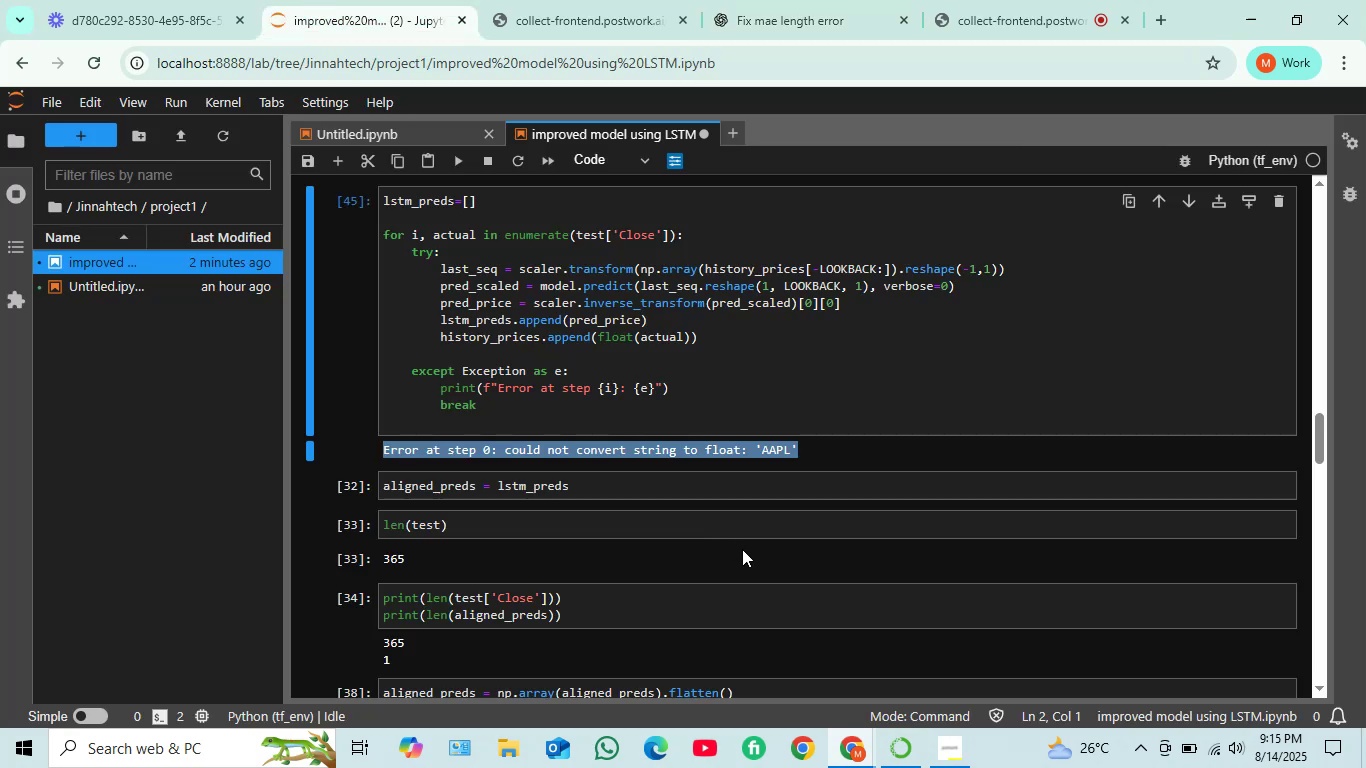 
scroll: coordinate [727, 471], scroll_direction: down, amount: 2.0
 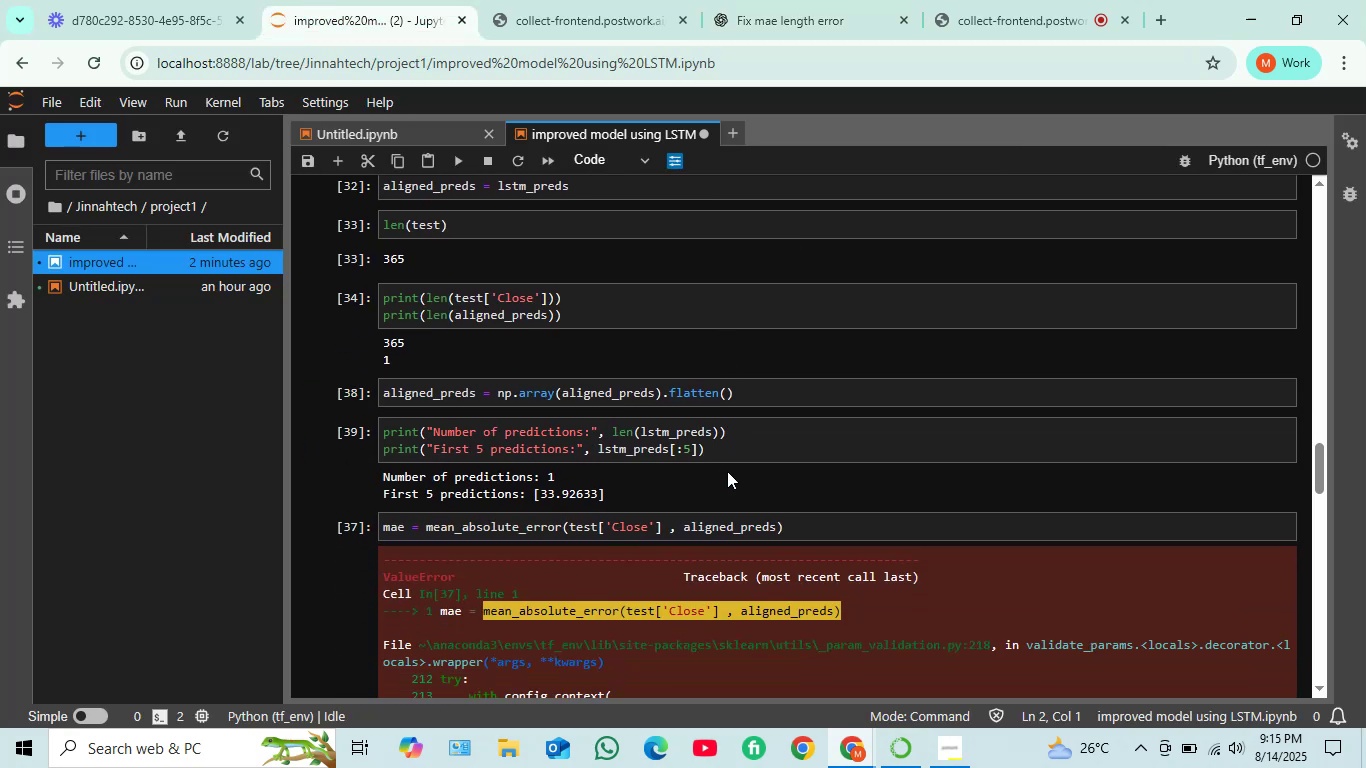 
scroll: coordinate [566, 275], scroll_direction: up, amount: 7.0
 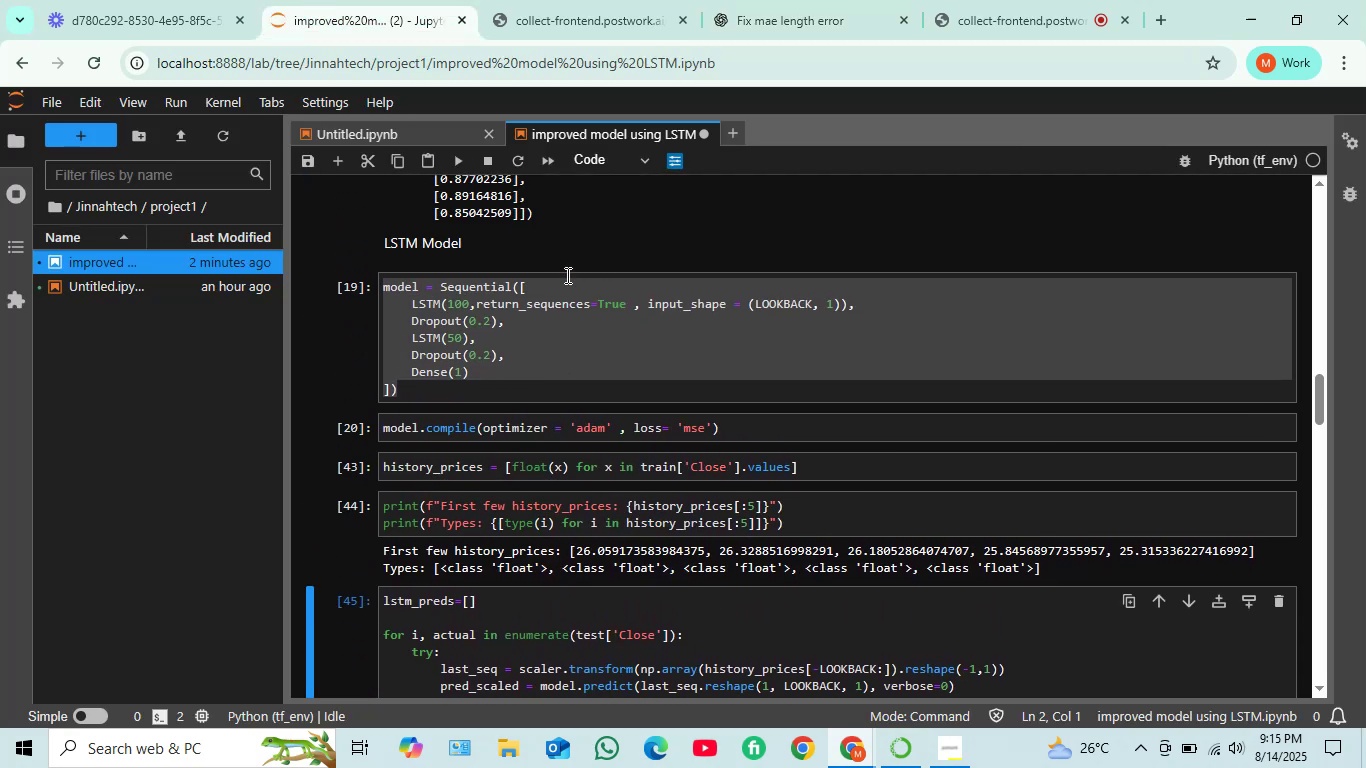 
scroll: coordinate [481, 290], scroll_direction: down, amount: 4.0
 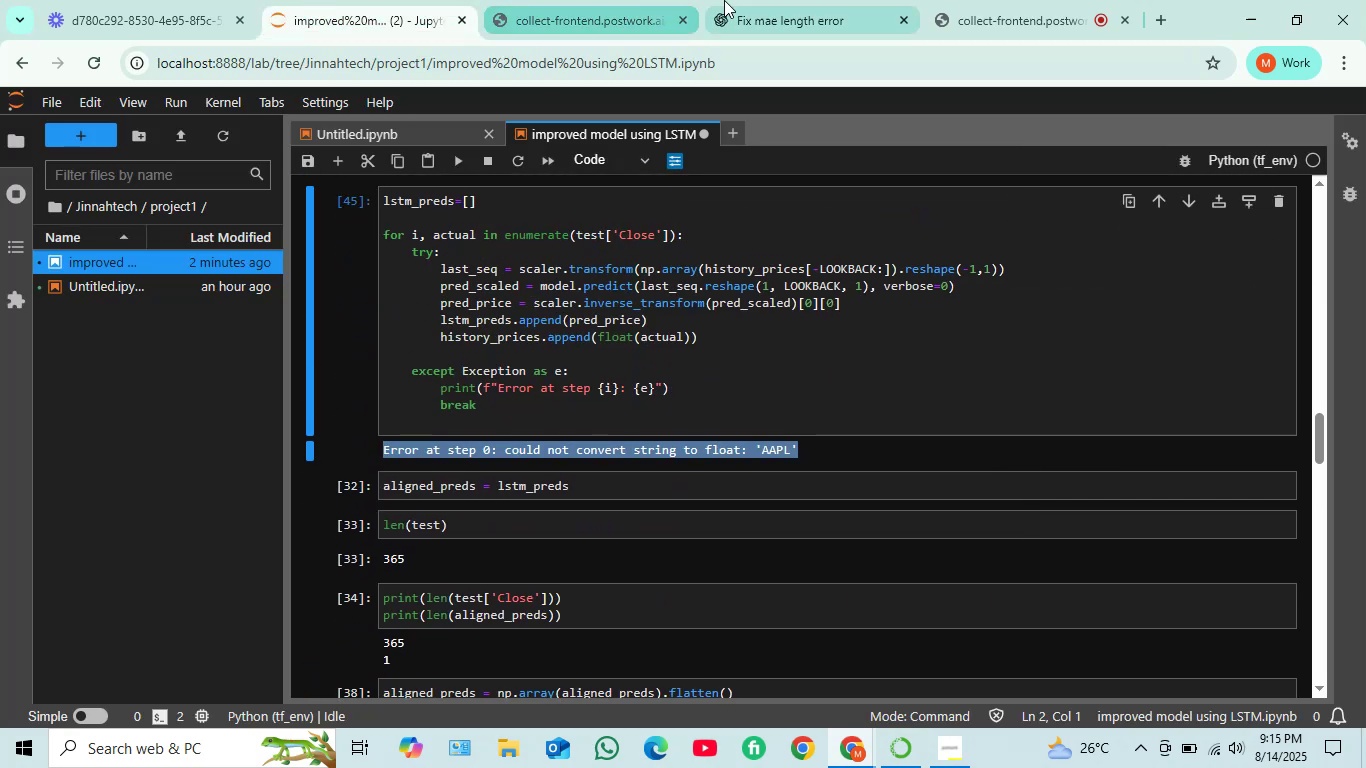 
left_click([816, 3])
 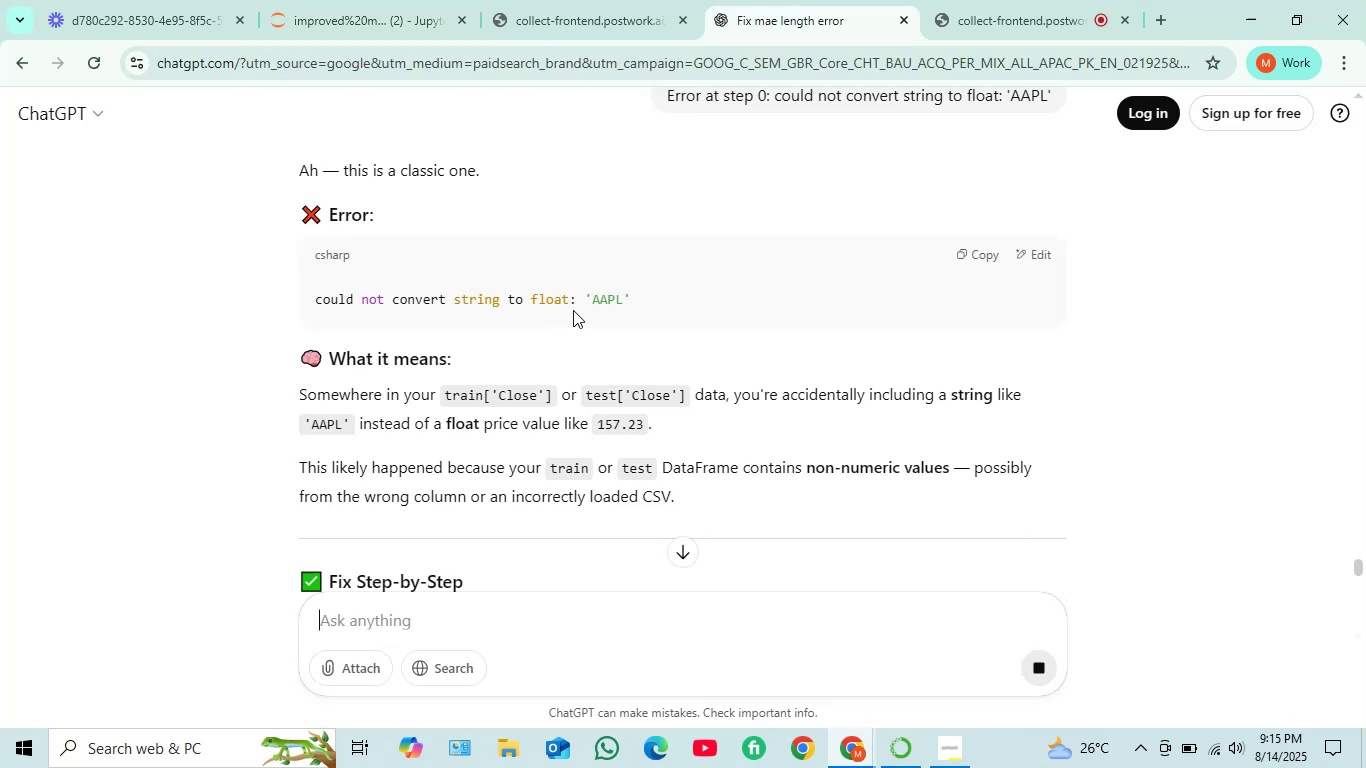 
scroll: coordinate [579, 310], scroll_direction: down, amount: 1.0
 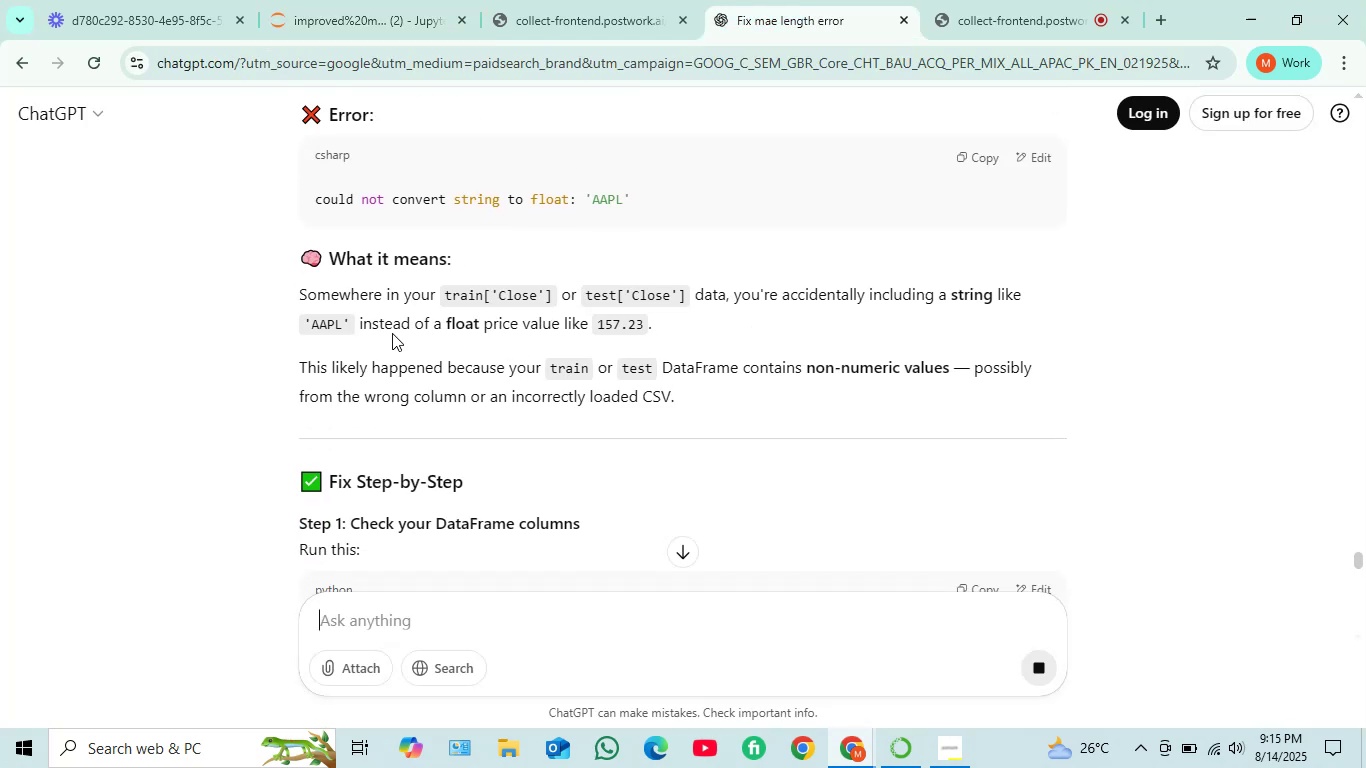 
wait(5.38)
 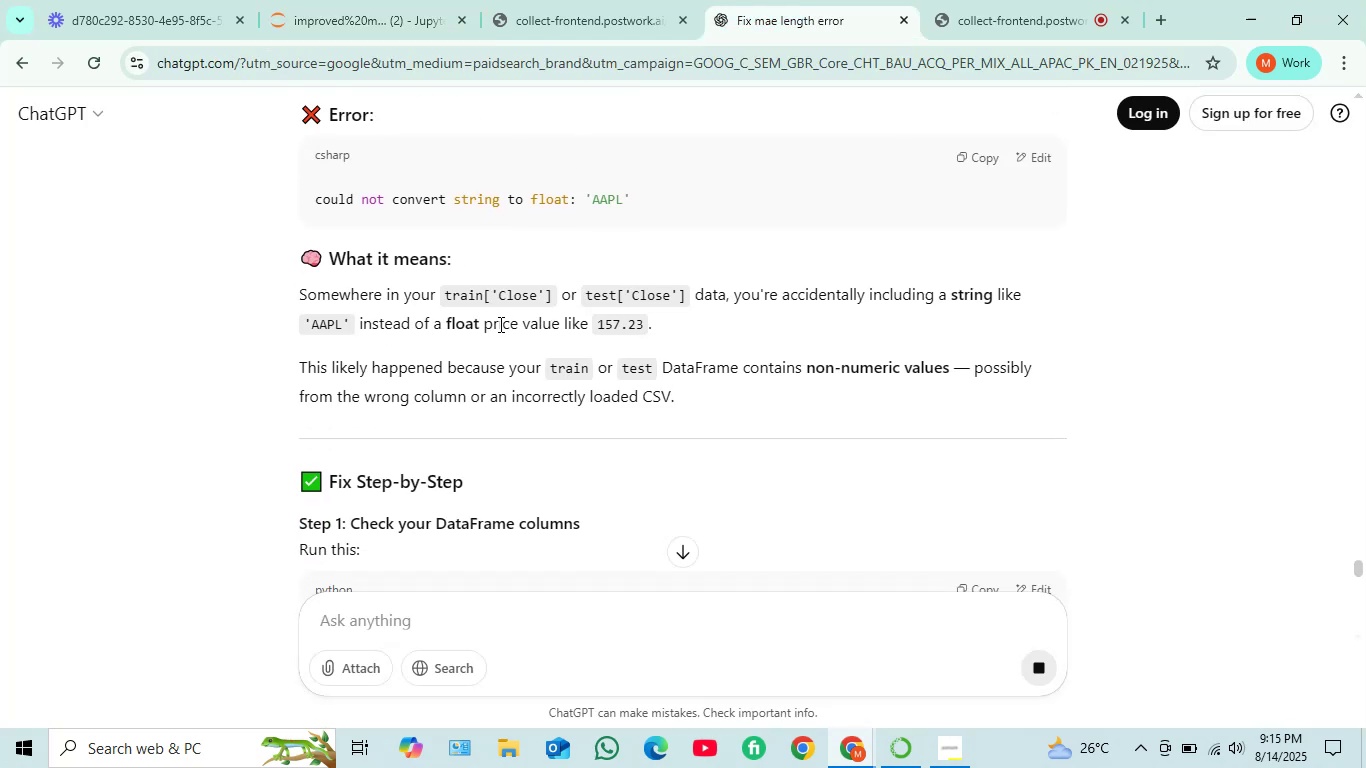 
scroll: coordinate [607, 342], scroll_direction: down, amount: 2.0
 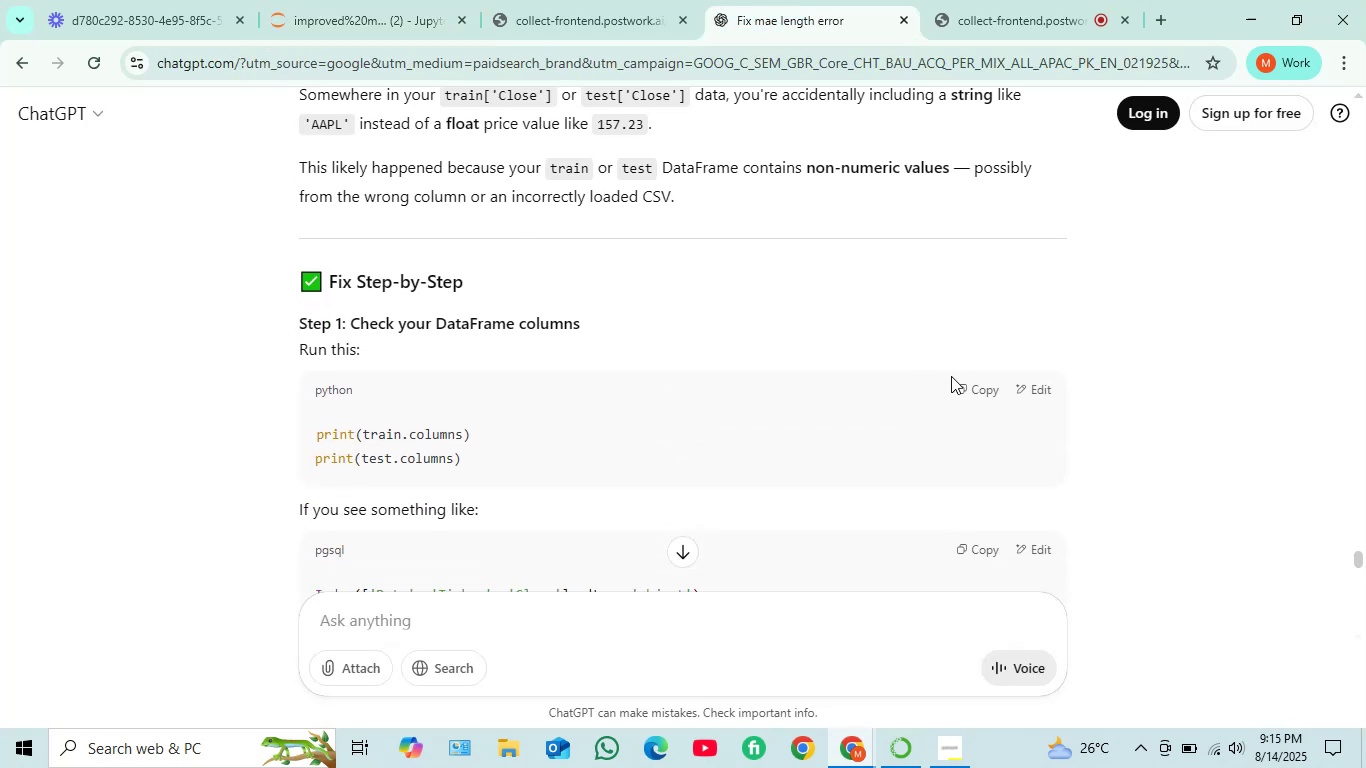 
left_click([966, 383])
 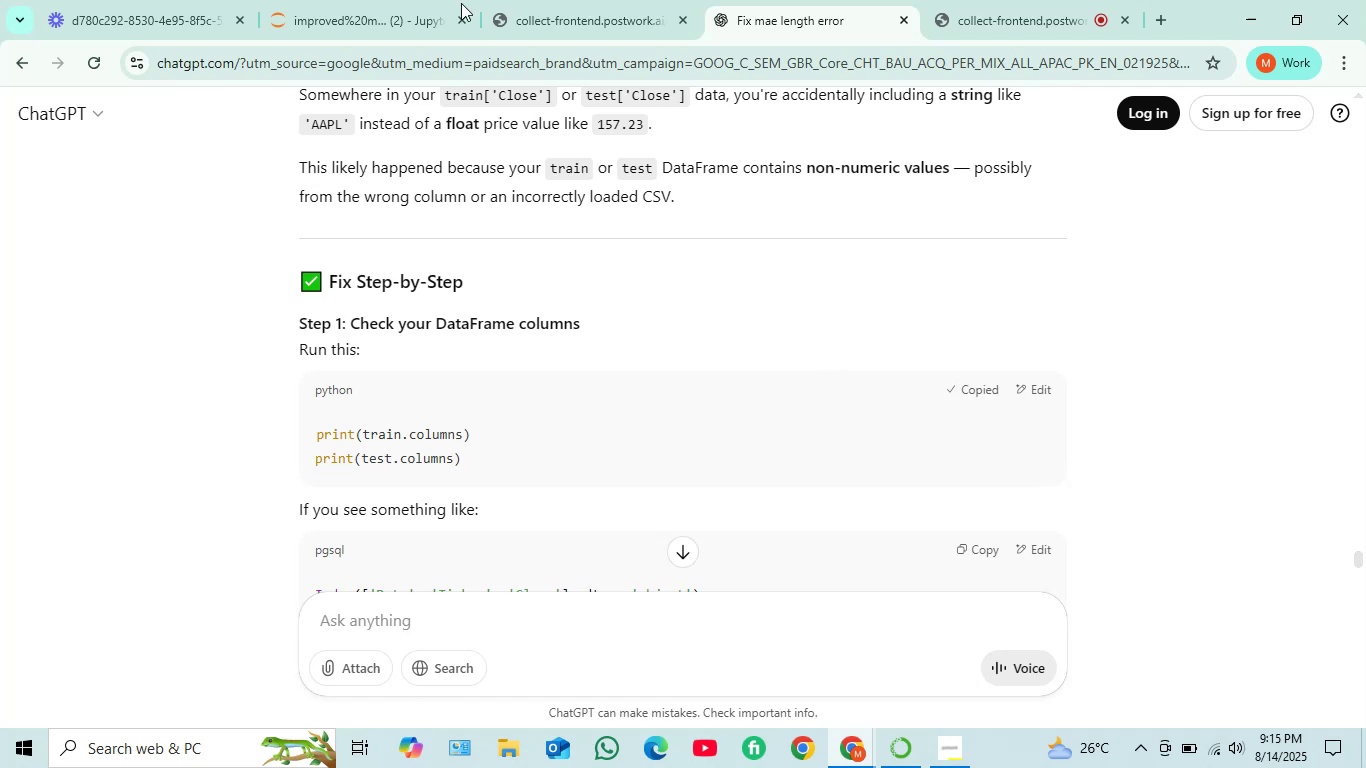 
left_click([400, 0])
 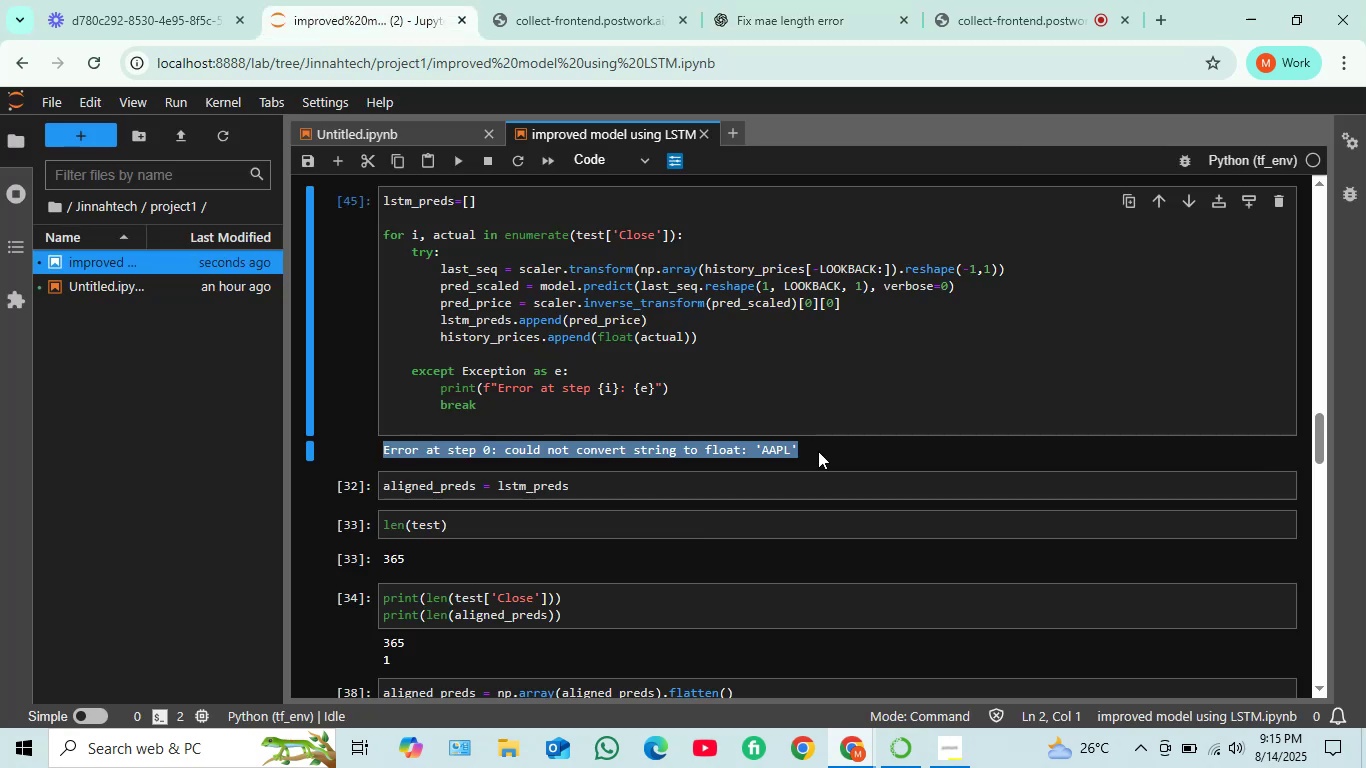 
scroll: coordinate [799, 408], scroll_direction: up, amount: 3.0
 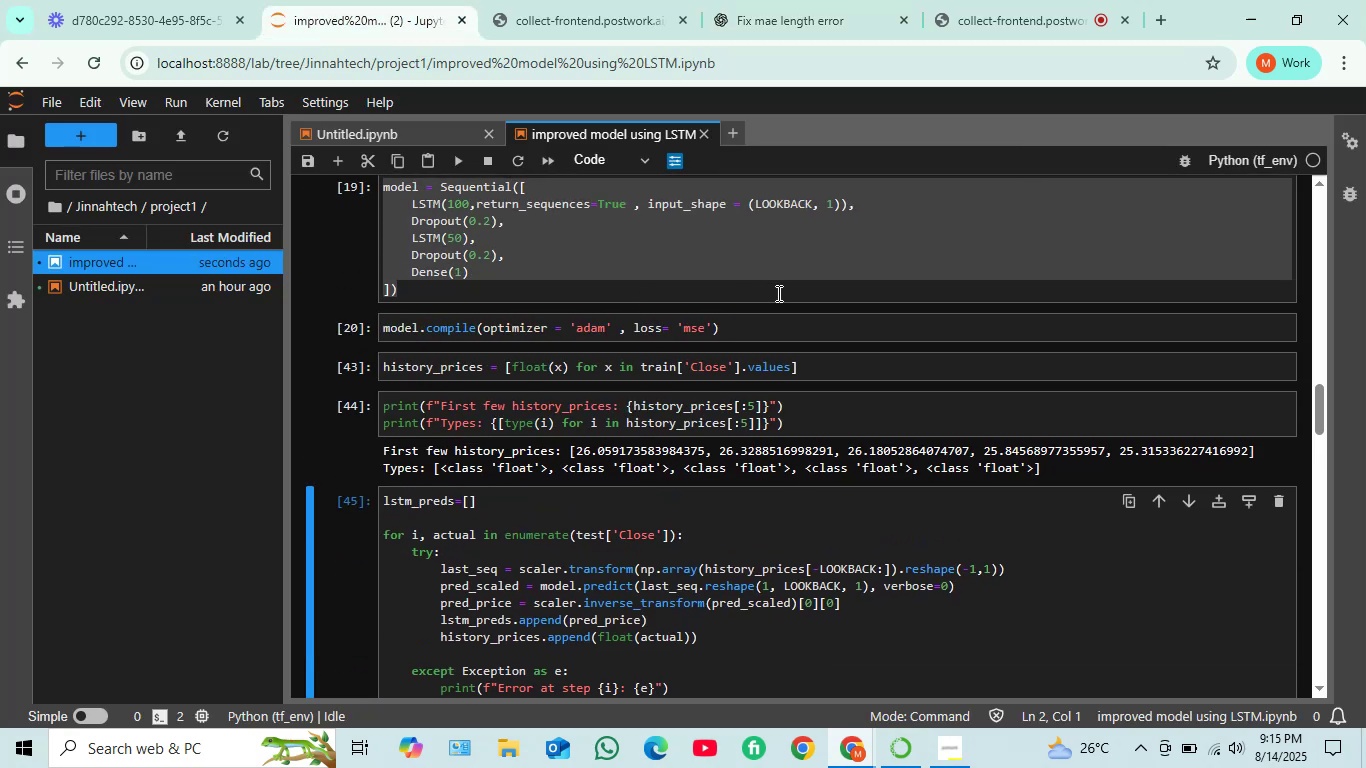 
left_click([915, 291])
 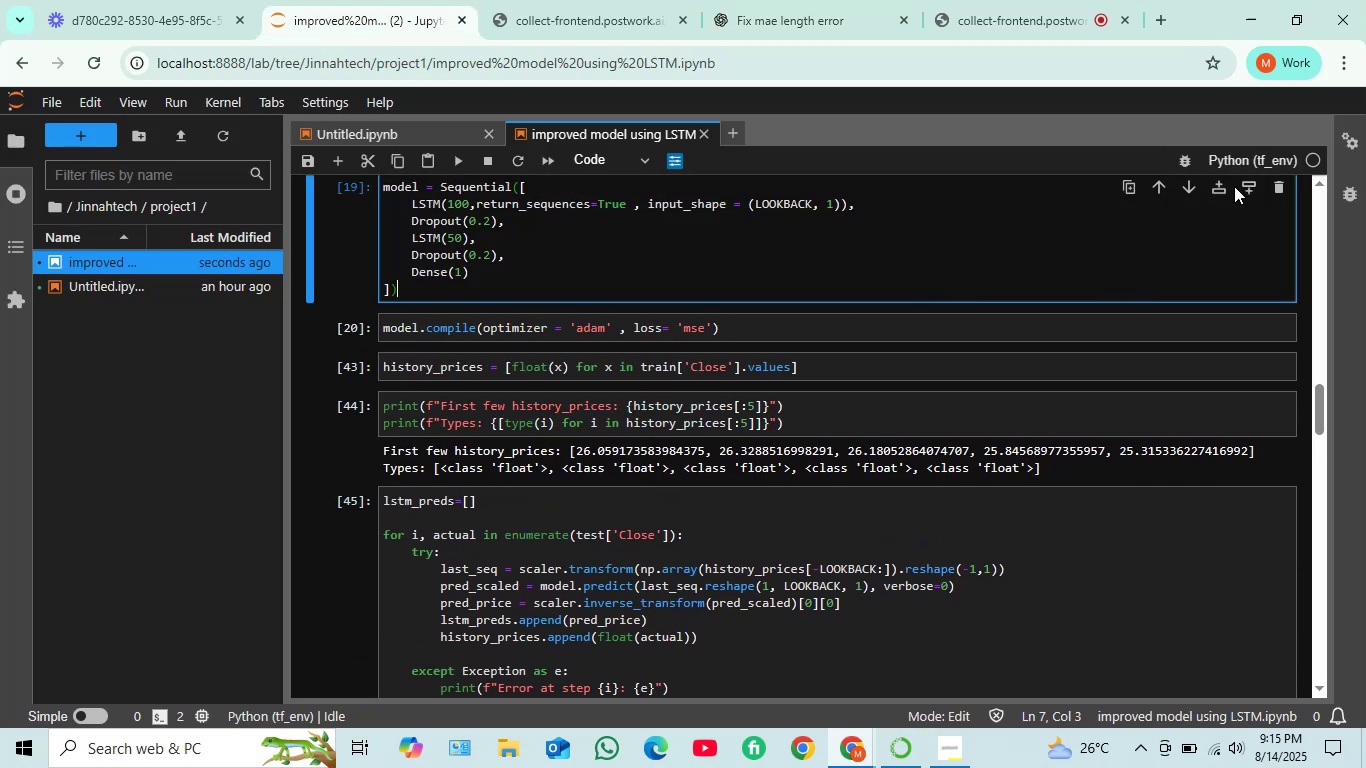 
left_click([1241, 188])
 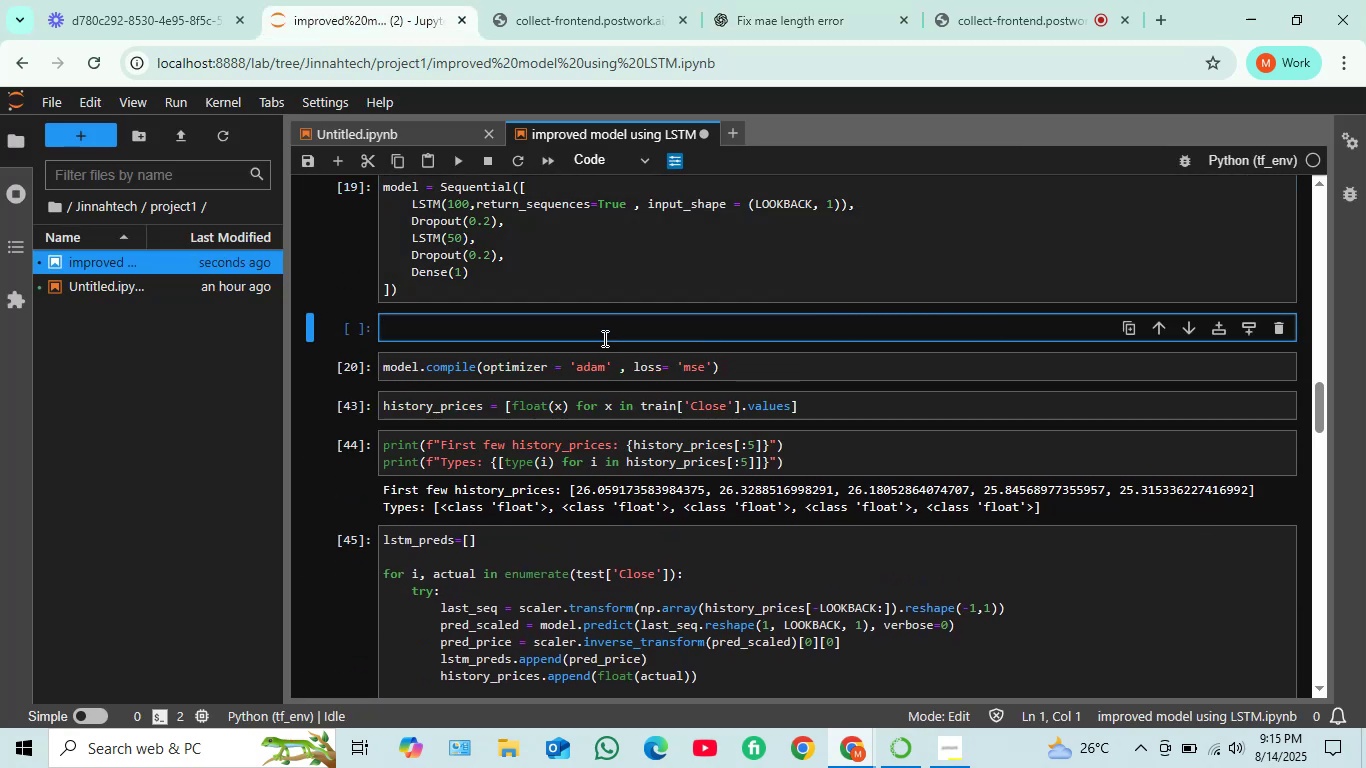 
key(Control+V)
 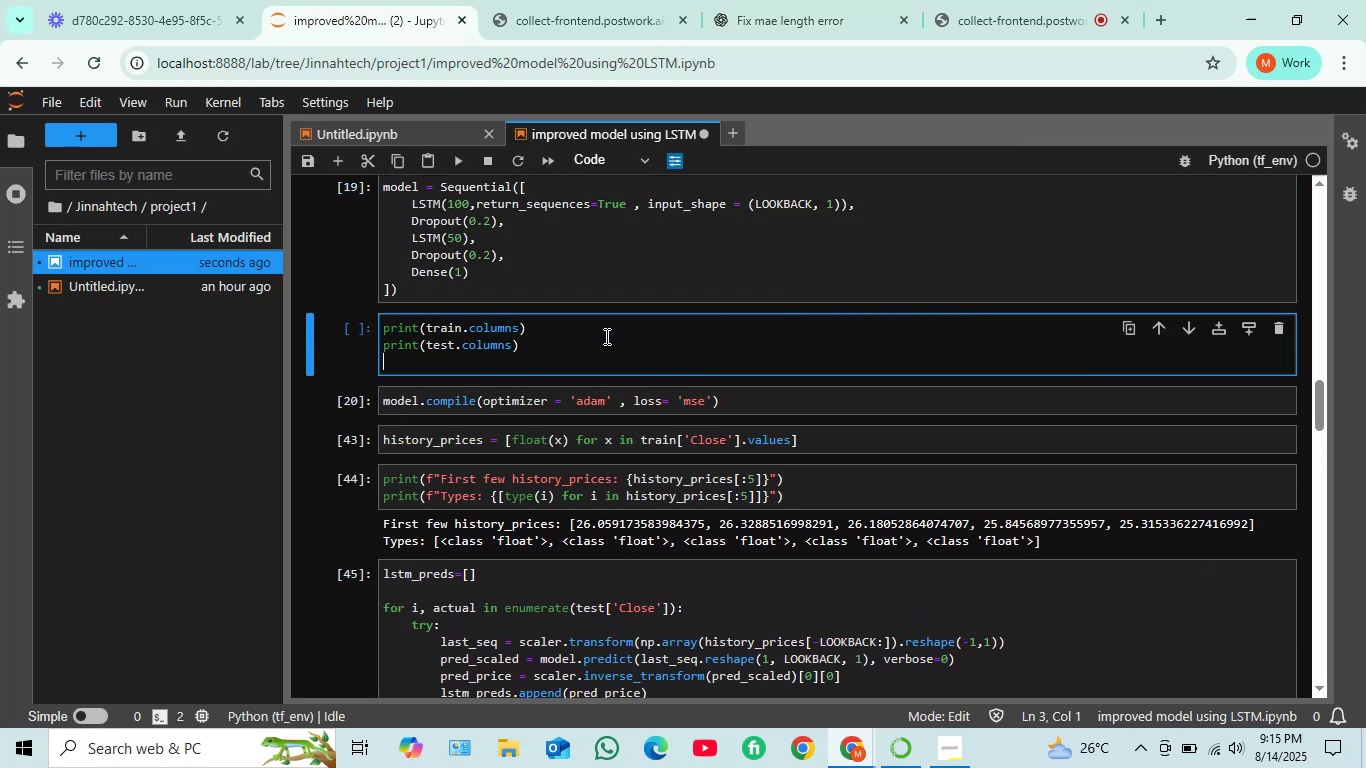 
key(Shift+ShiftRight)
 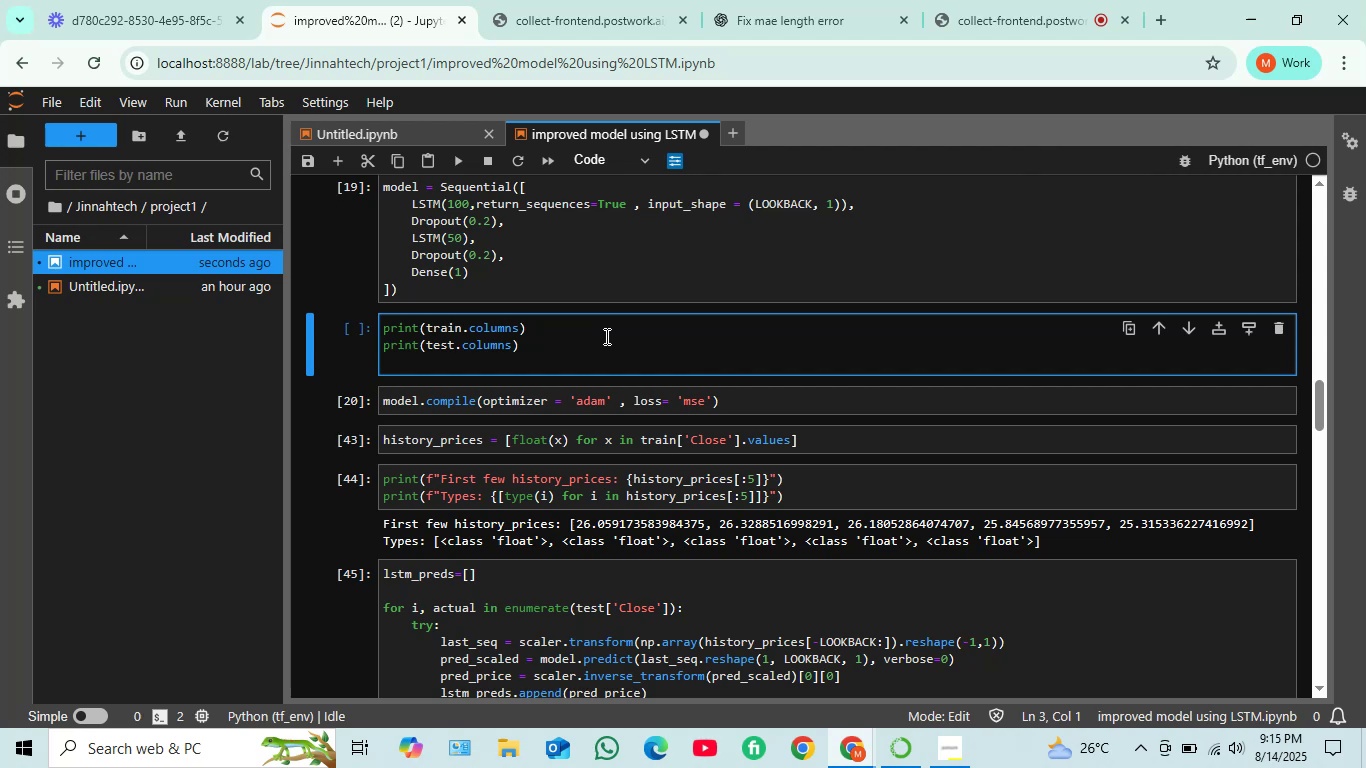 
key(Shift+Enter)
 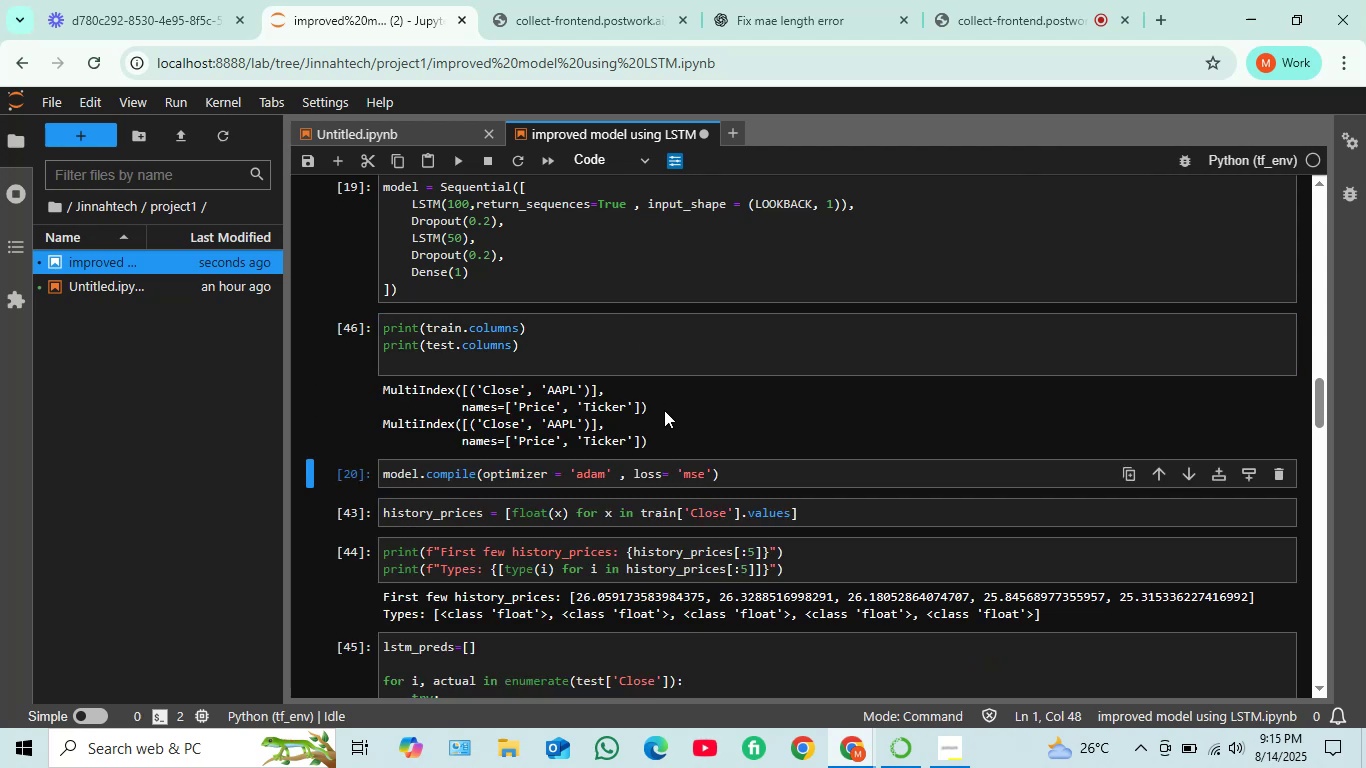 
left_click_drag(start_coordinate=[667, 439], to_coordinate=[375, 392])
 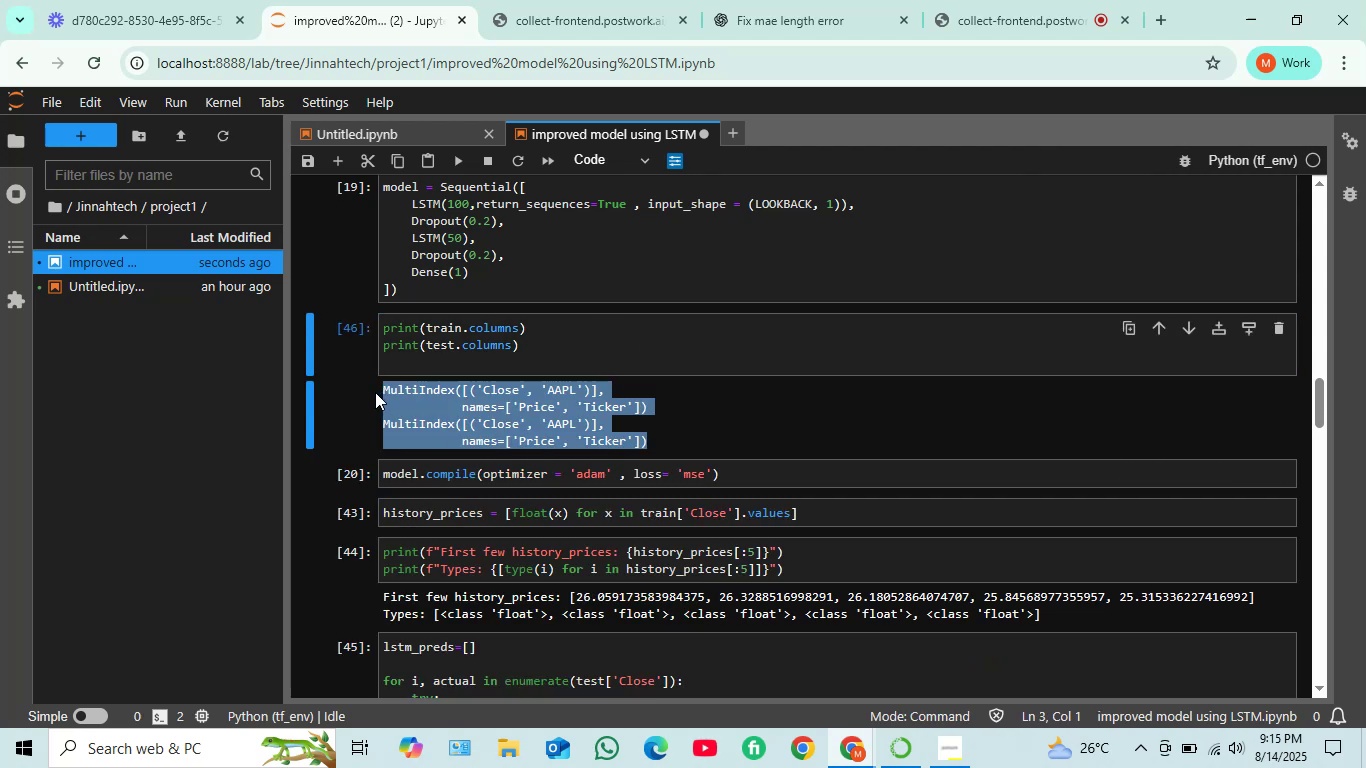 
key(Control+C)
 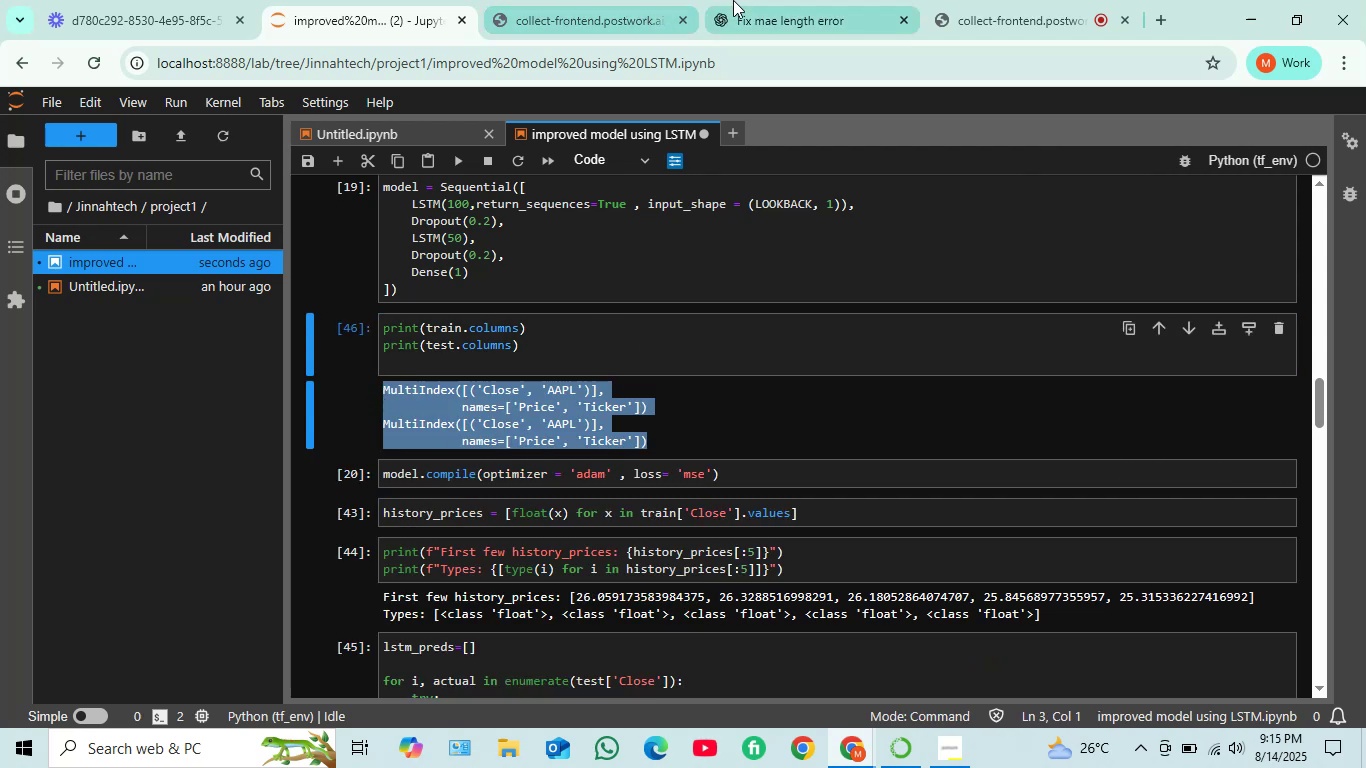 
left_click([769, 0])
 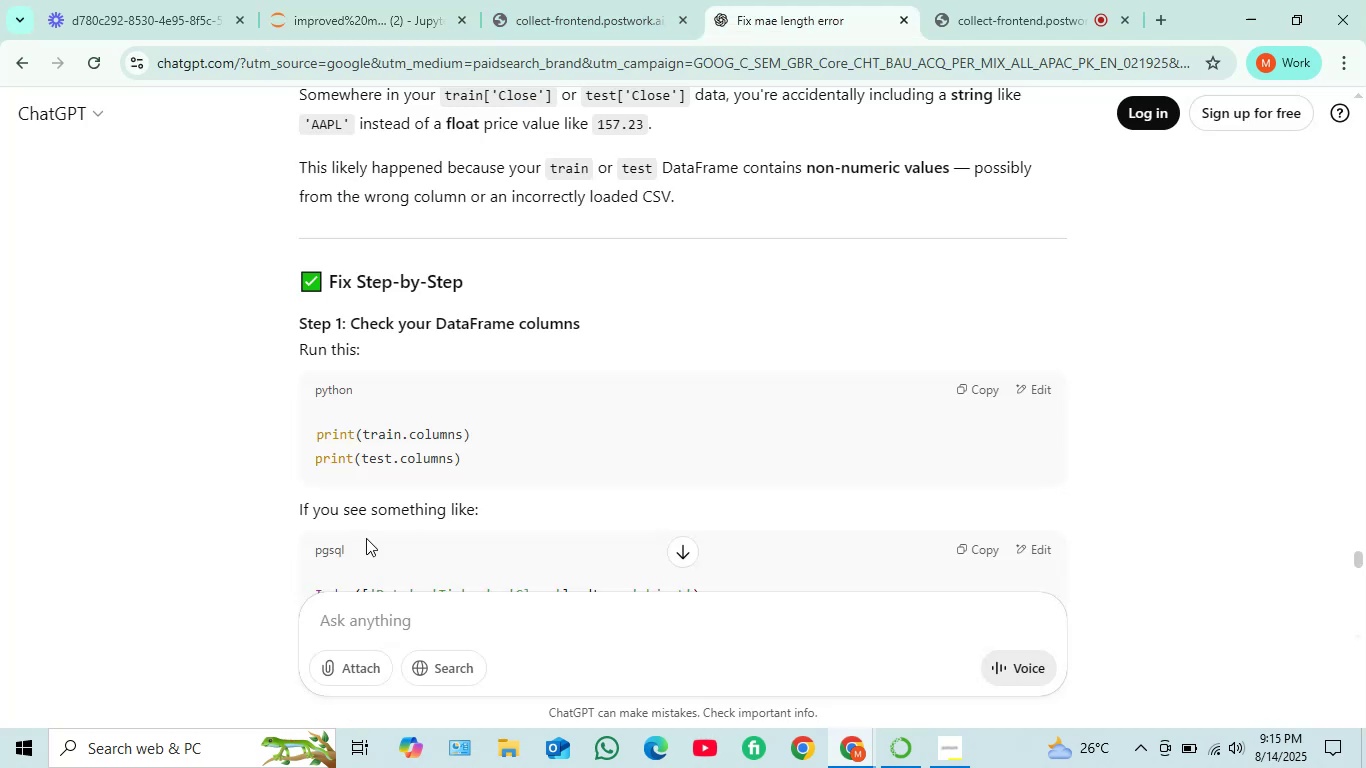 
scroll: coordinate [371, 482], scroll_direction: down, amount: 1.0
 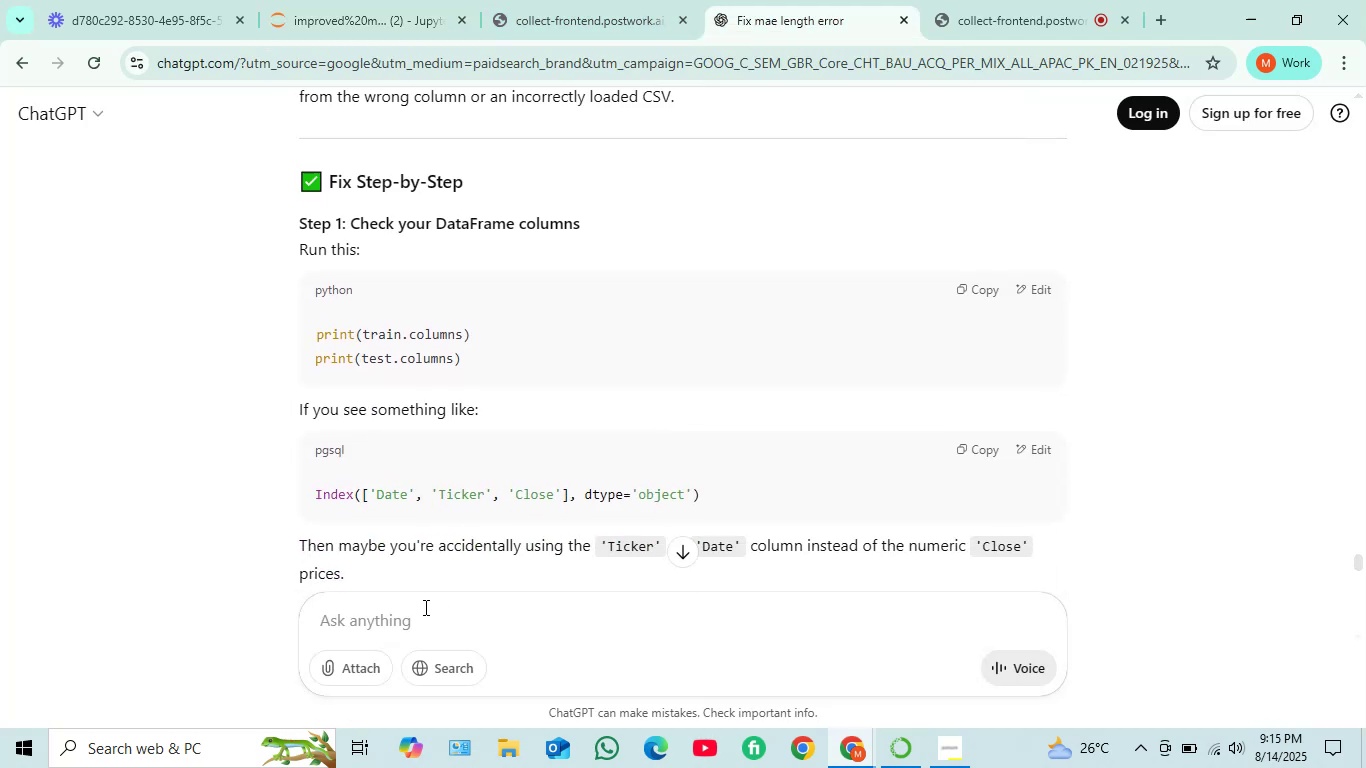 
key(Control+V)
 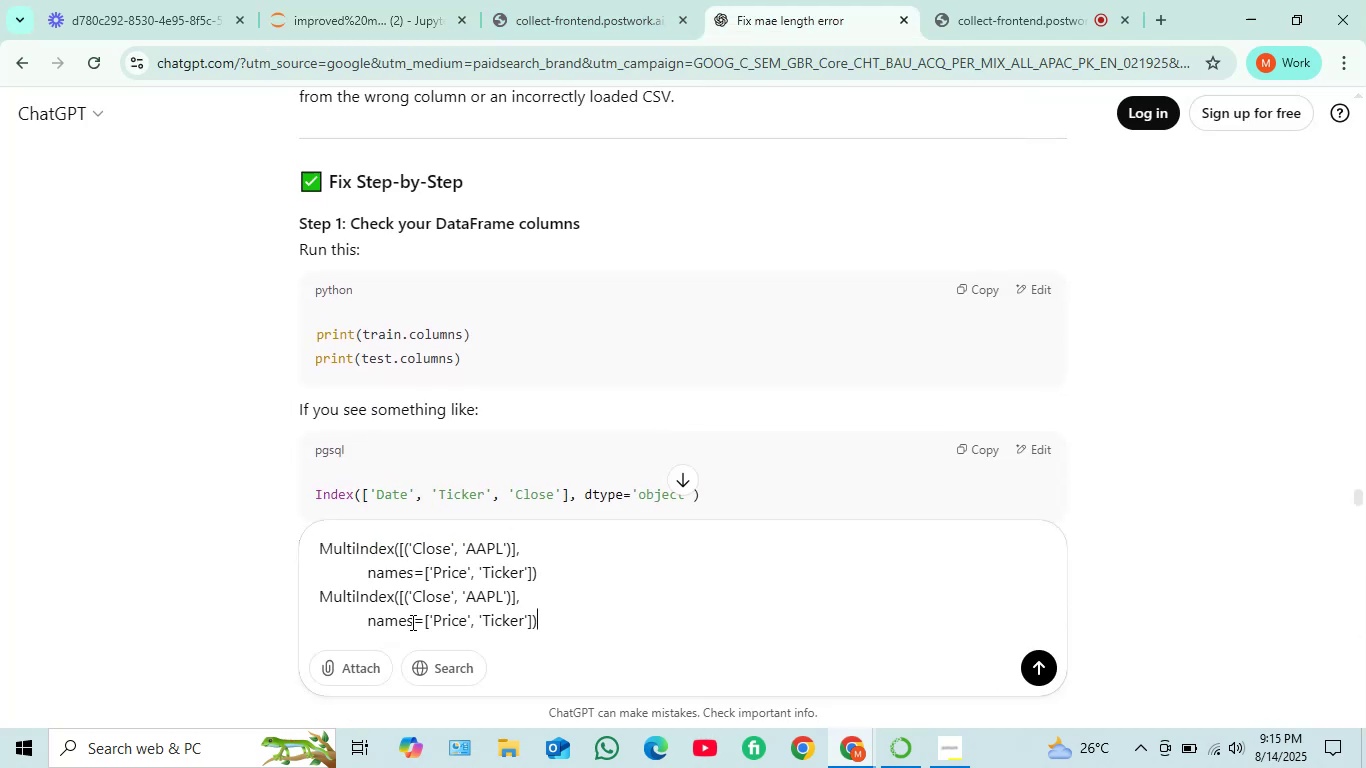 
key(Enter)
 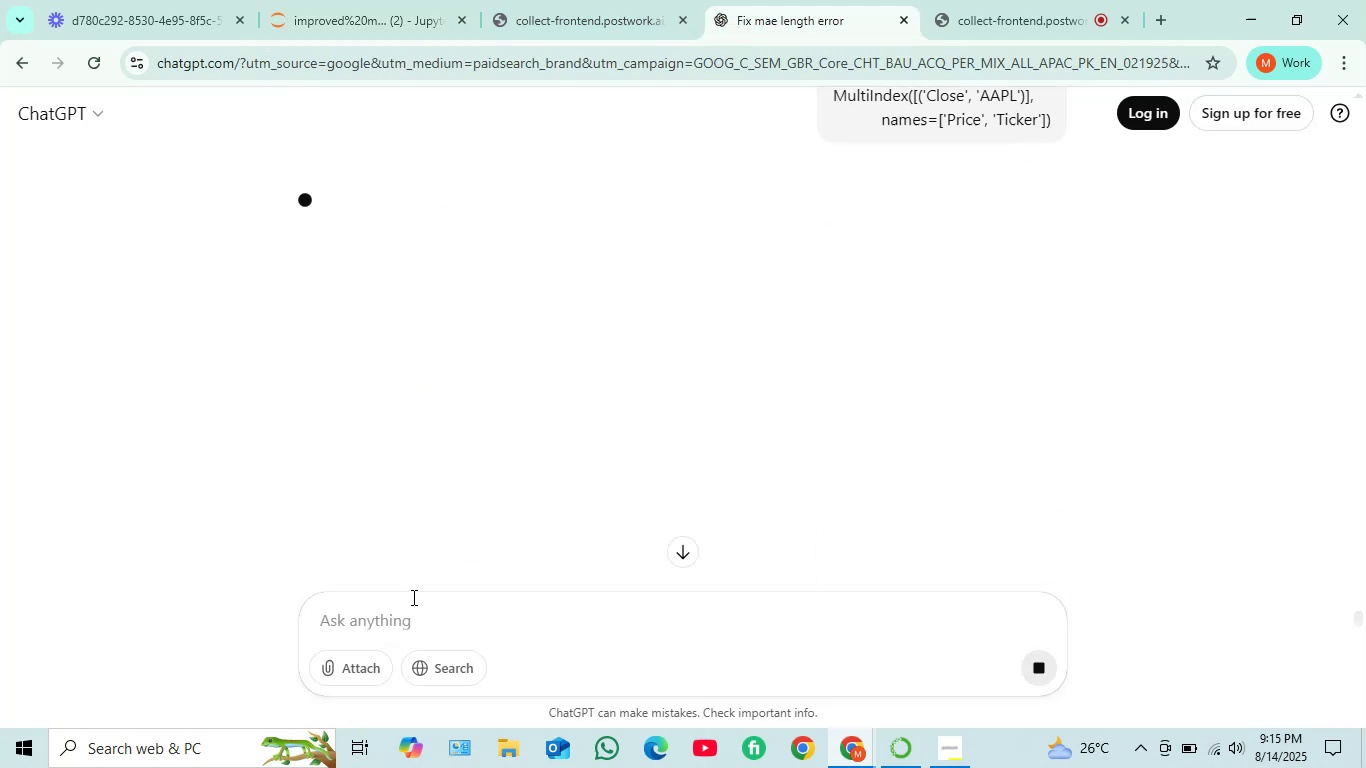 
scroll: coordinate [402, 395], scroll_direction: up, amount: 1.0
 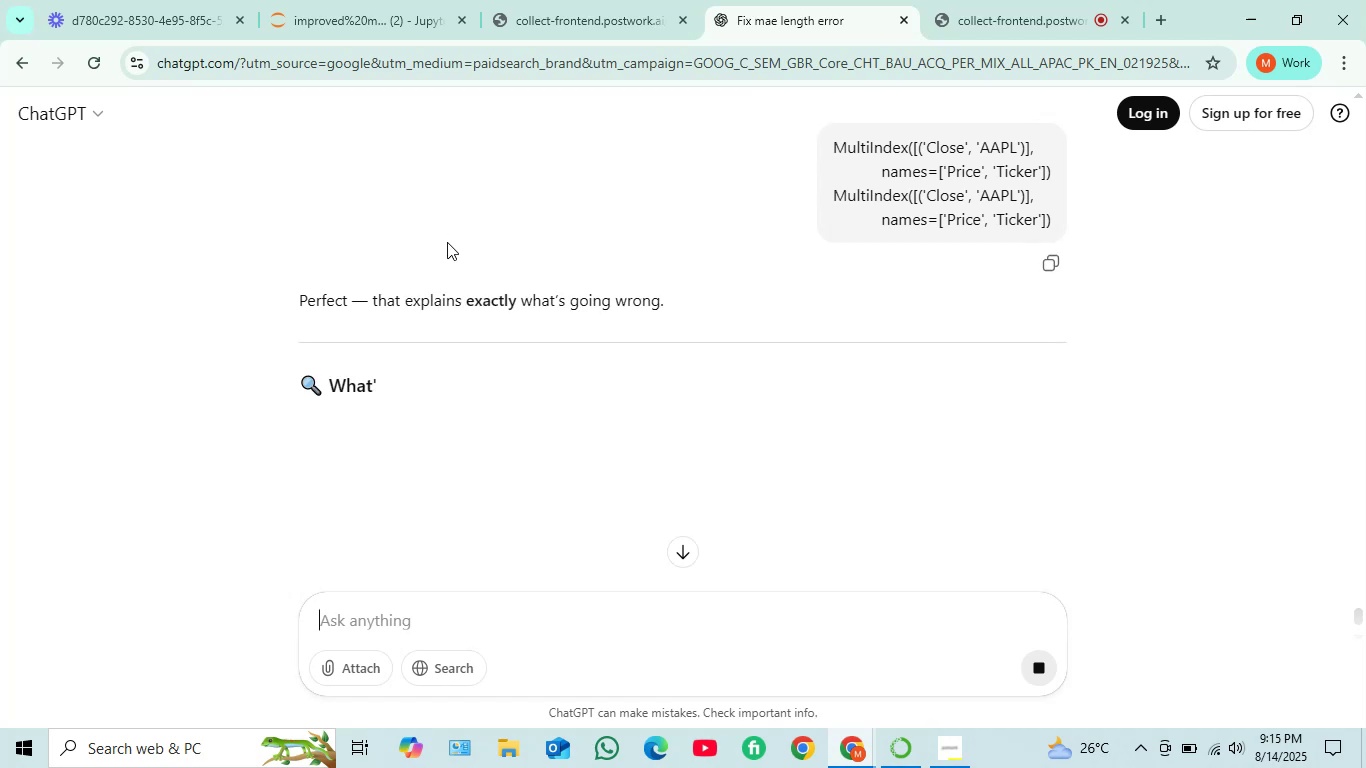 
scroll: coordinate [475, 327], scroll_direction: down, amount: 6.0
 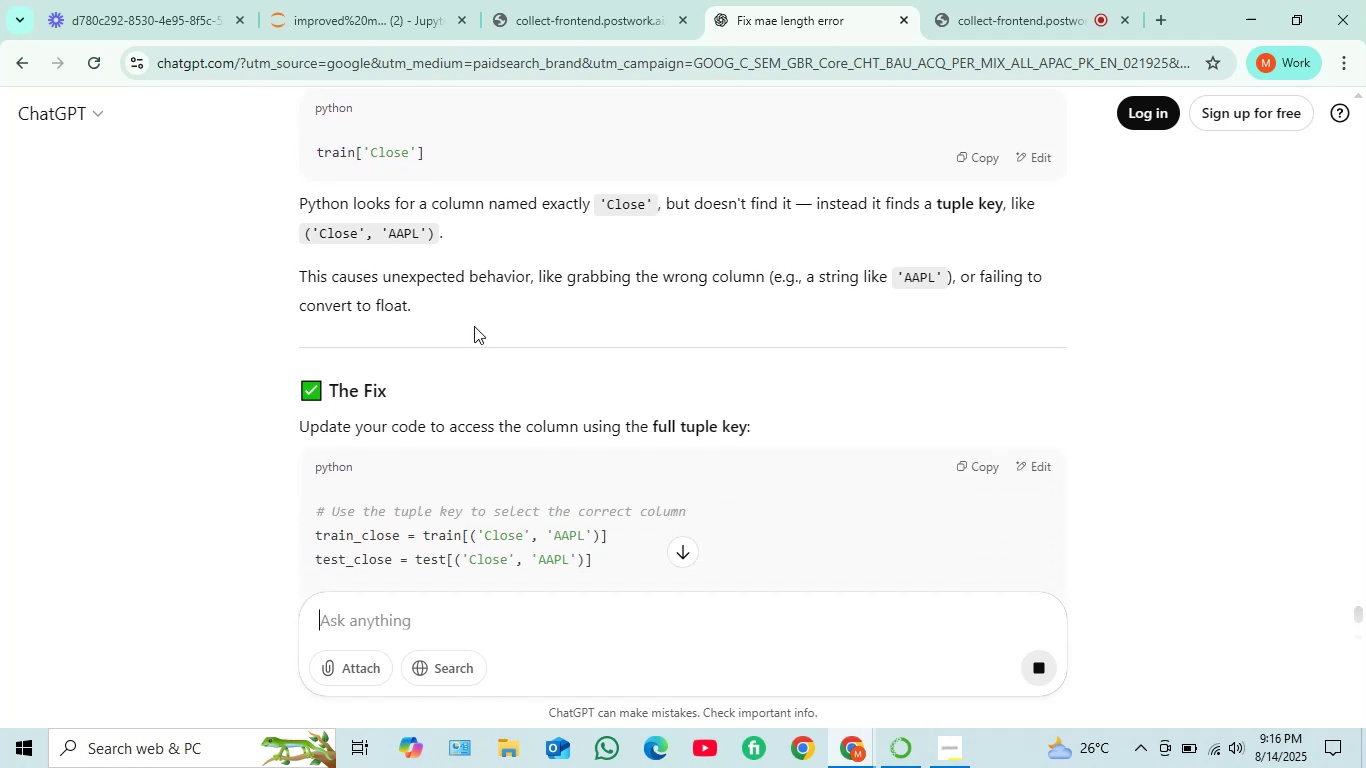 
scroll: coordinate [400, 325], scroll_direction: down, amount: 2.0
 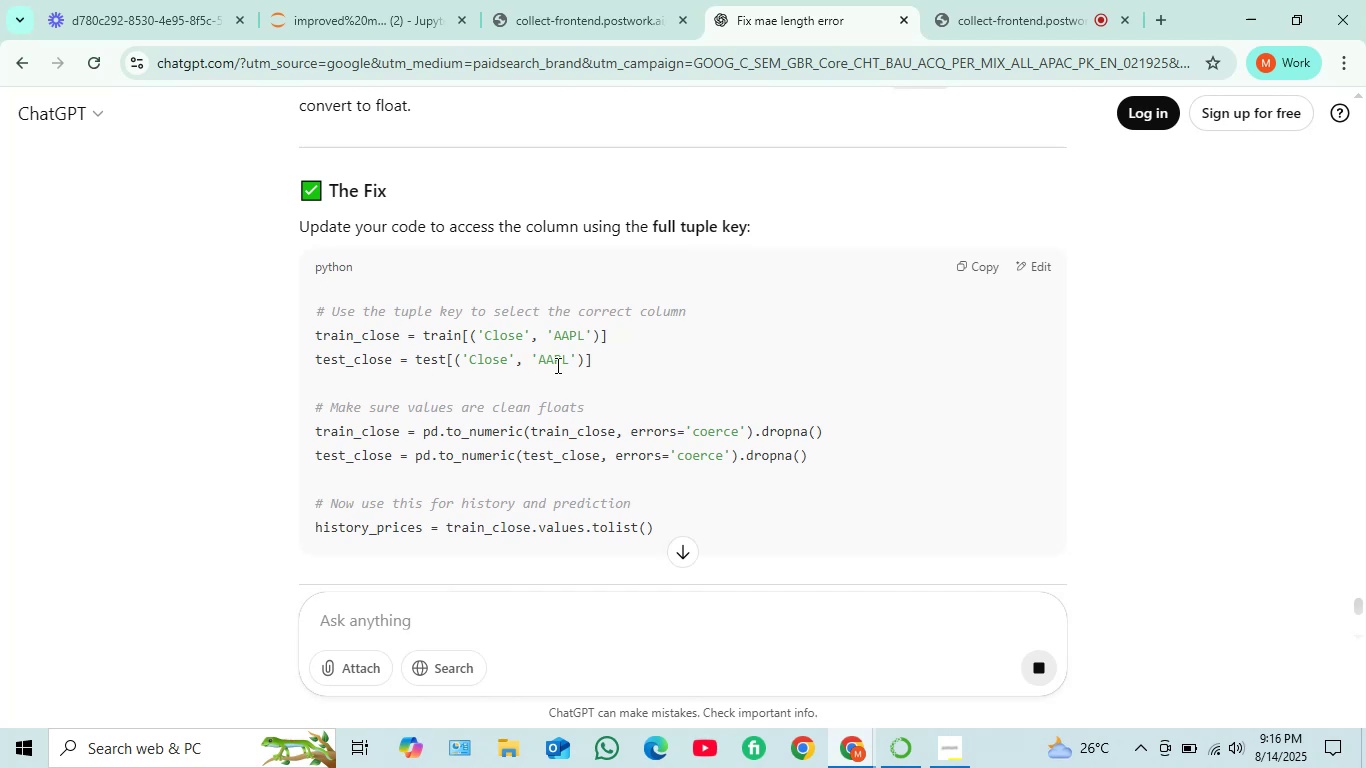 
wait(6.99)
 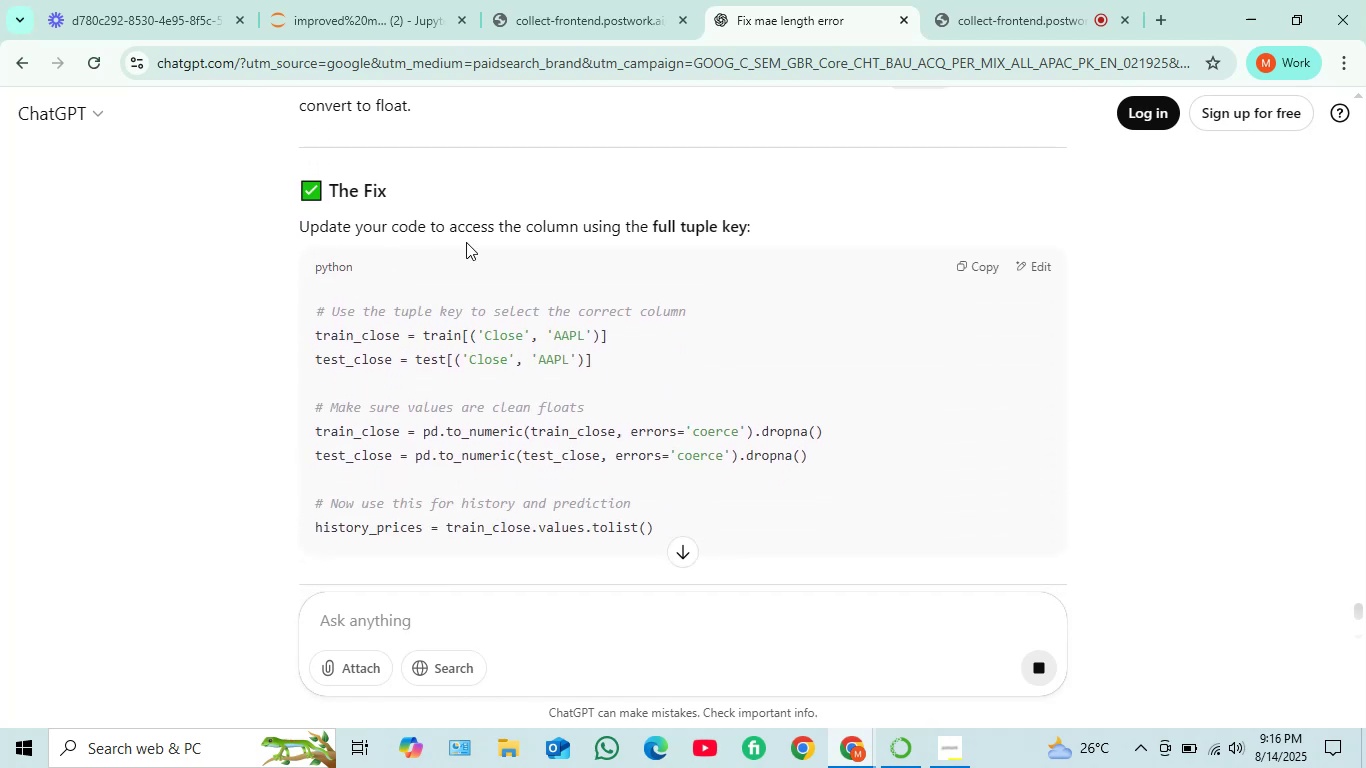 
scroll: coordinate [553, 334], scroll_direction: down, amount: 1.0
 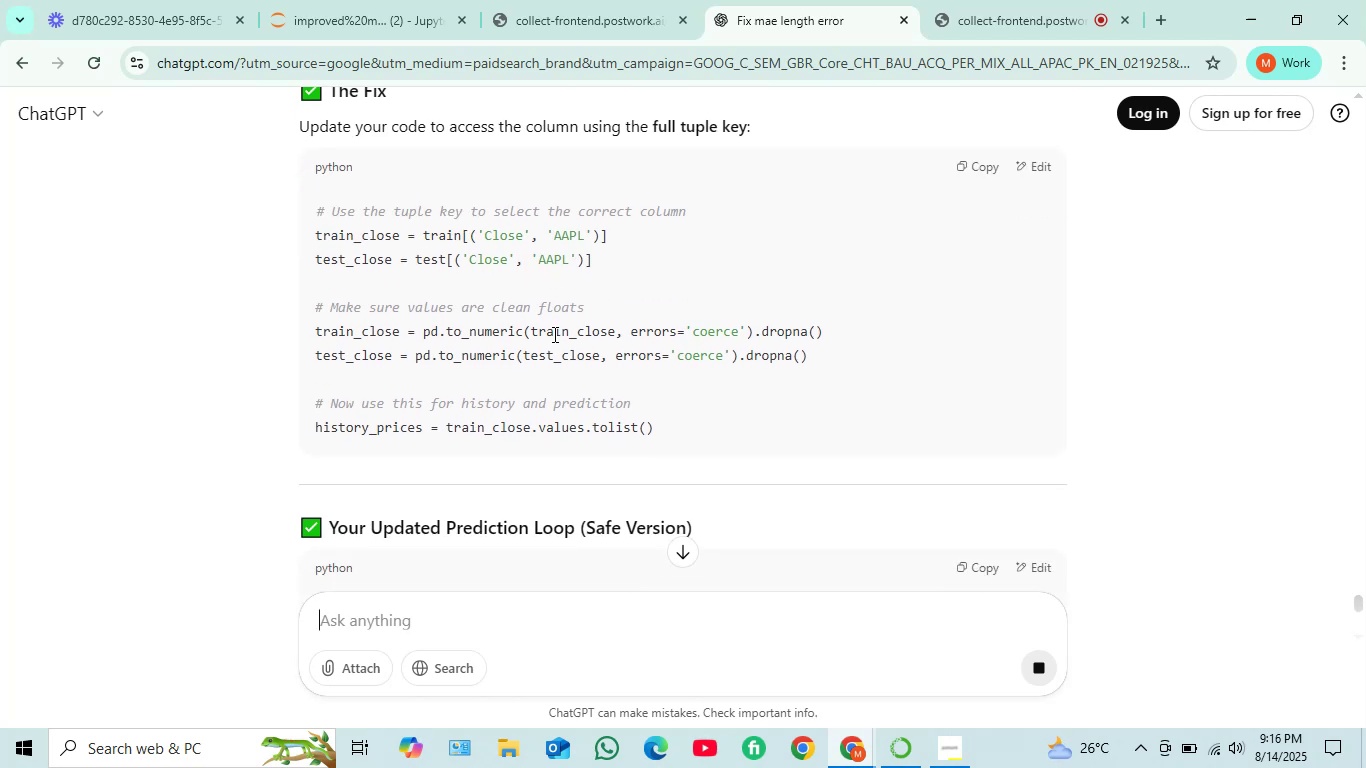 
scroll: coordinate [553, 334], scroll_direction: up, amount: 1.0
 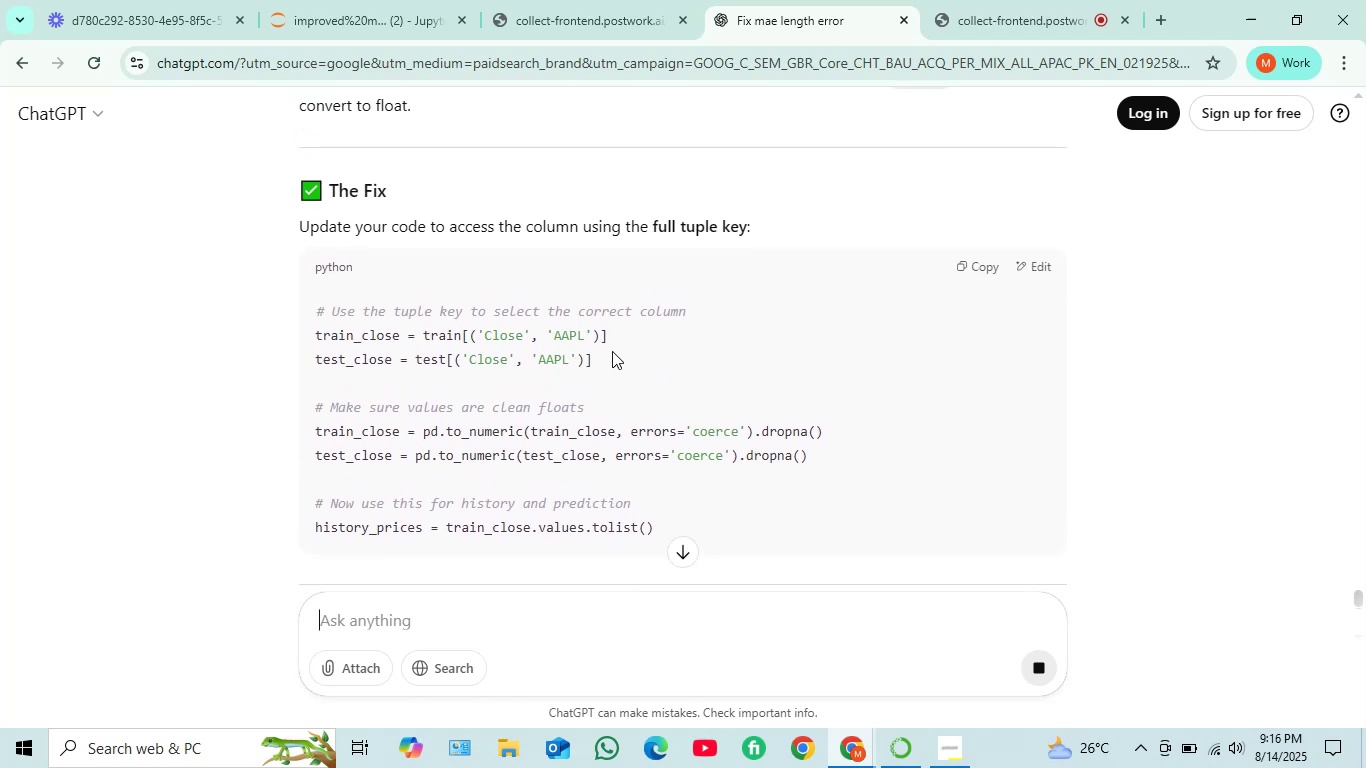 
left_click_drag(start_coordinate=[615, 359], to_coordinate=[309, 338])
 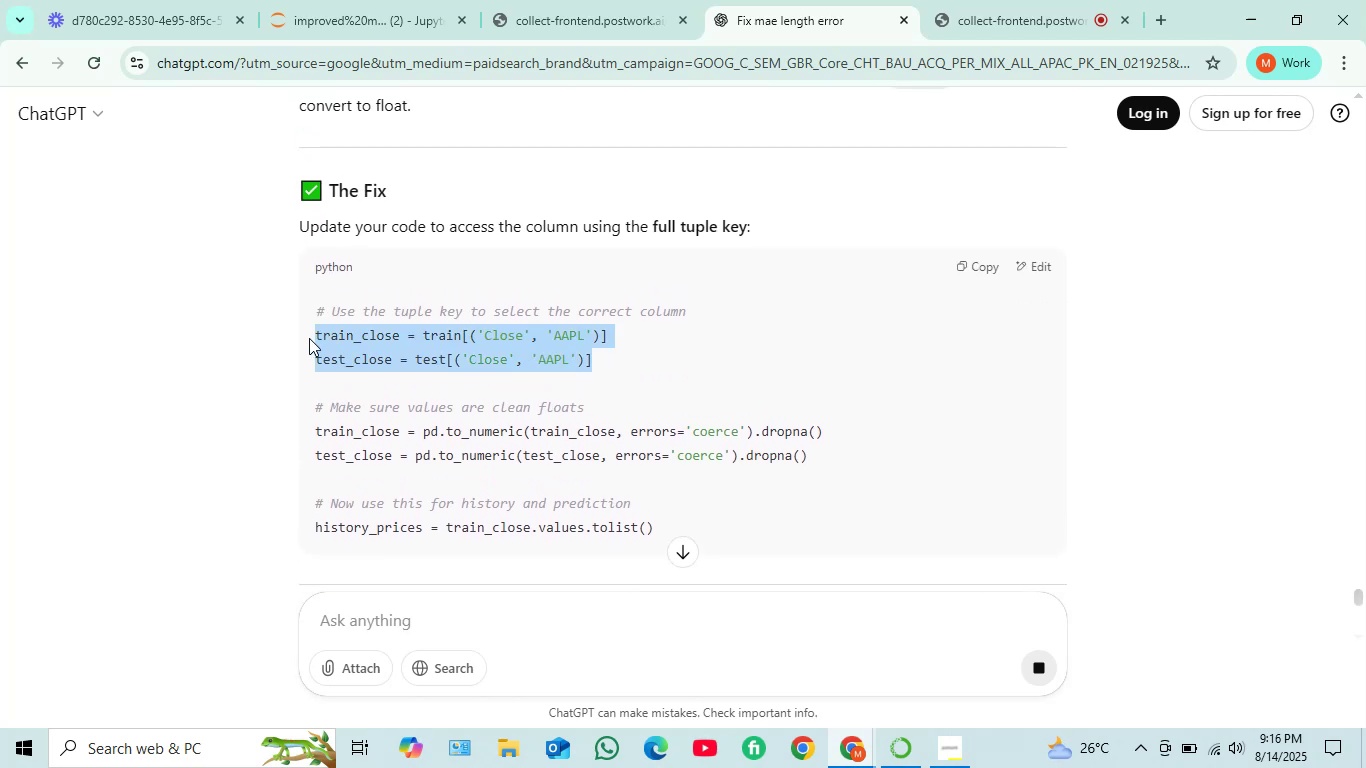 
key(Control+C)
 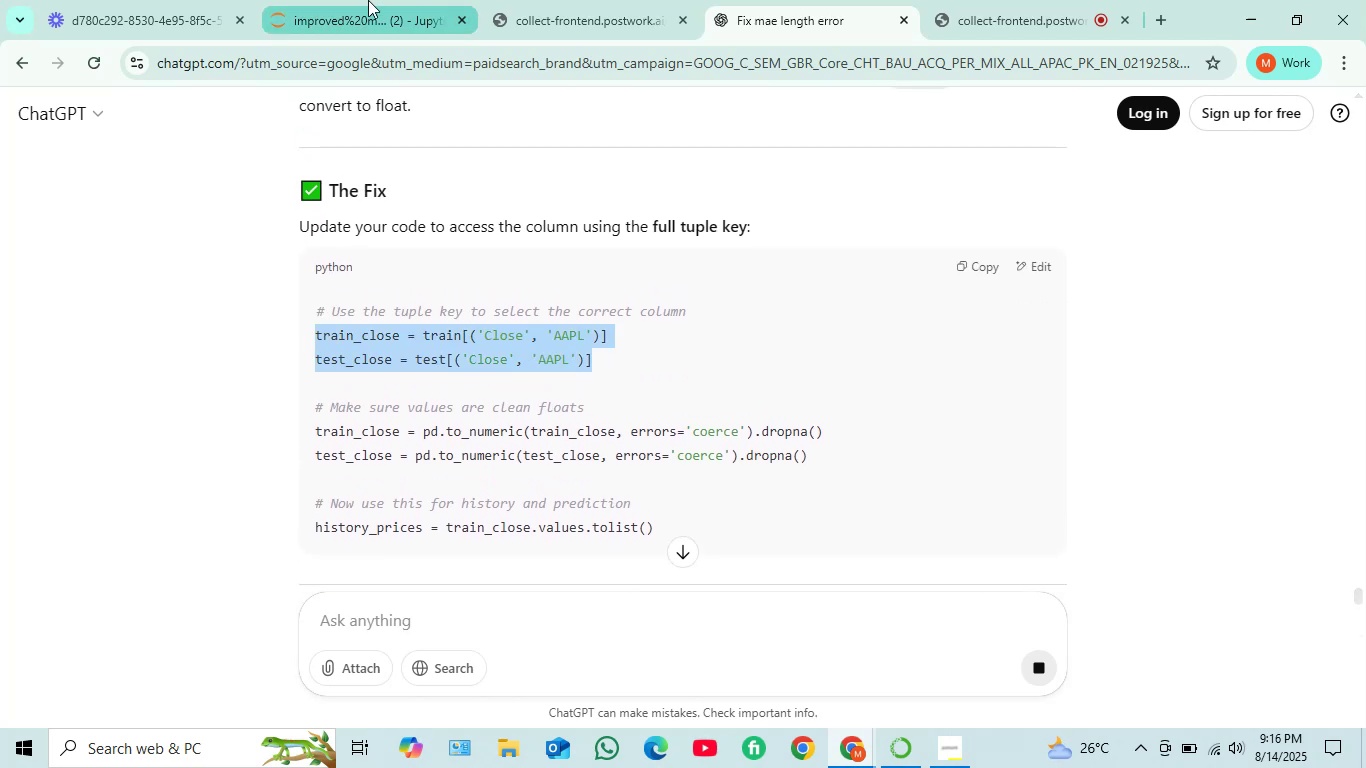 
left_click([368, 0])
 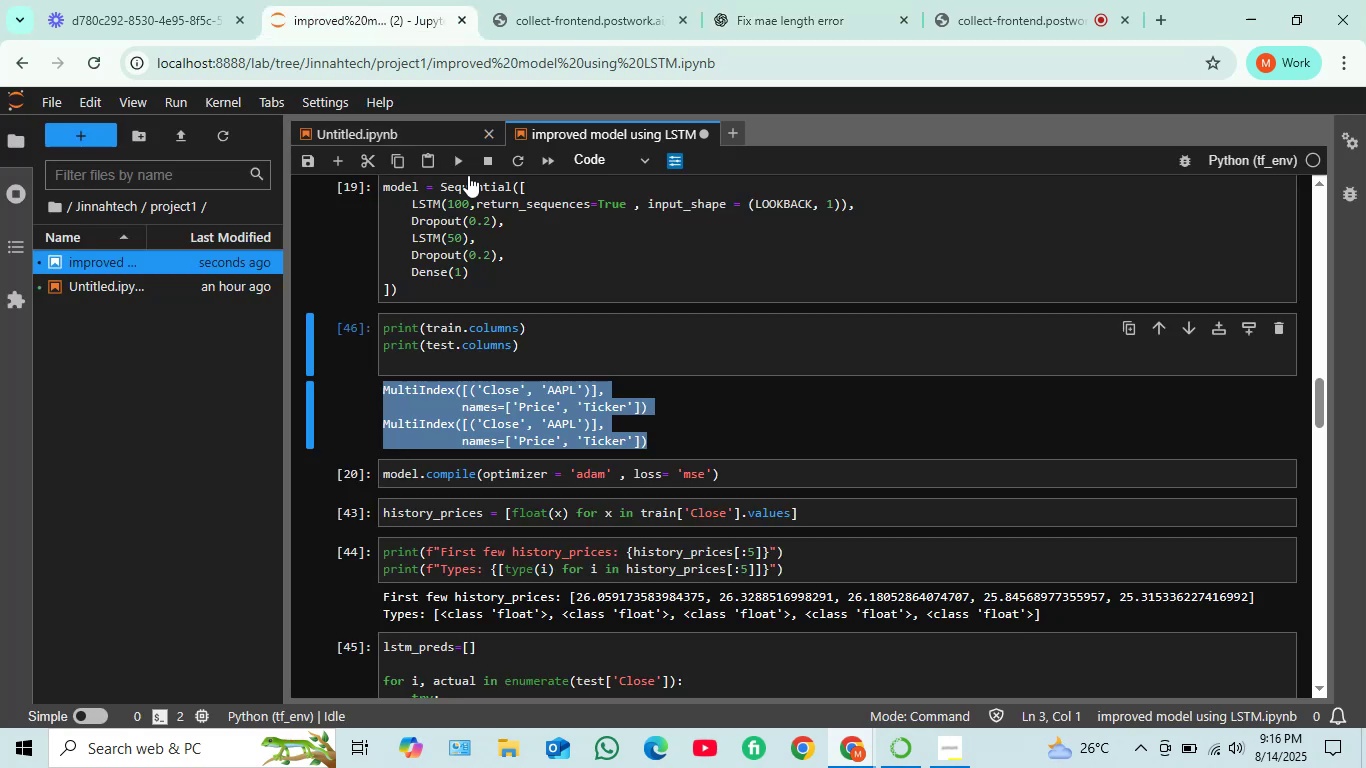 
scroll: coordinate [542, 306], scroll_direction: up, amount: 14.0
 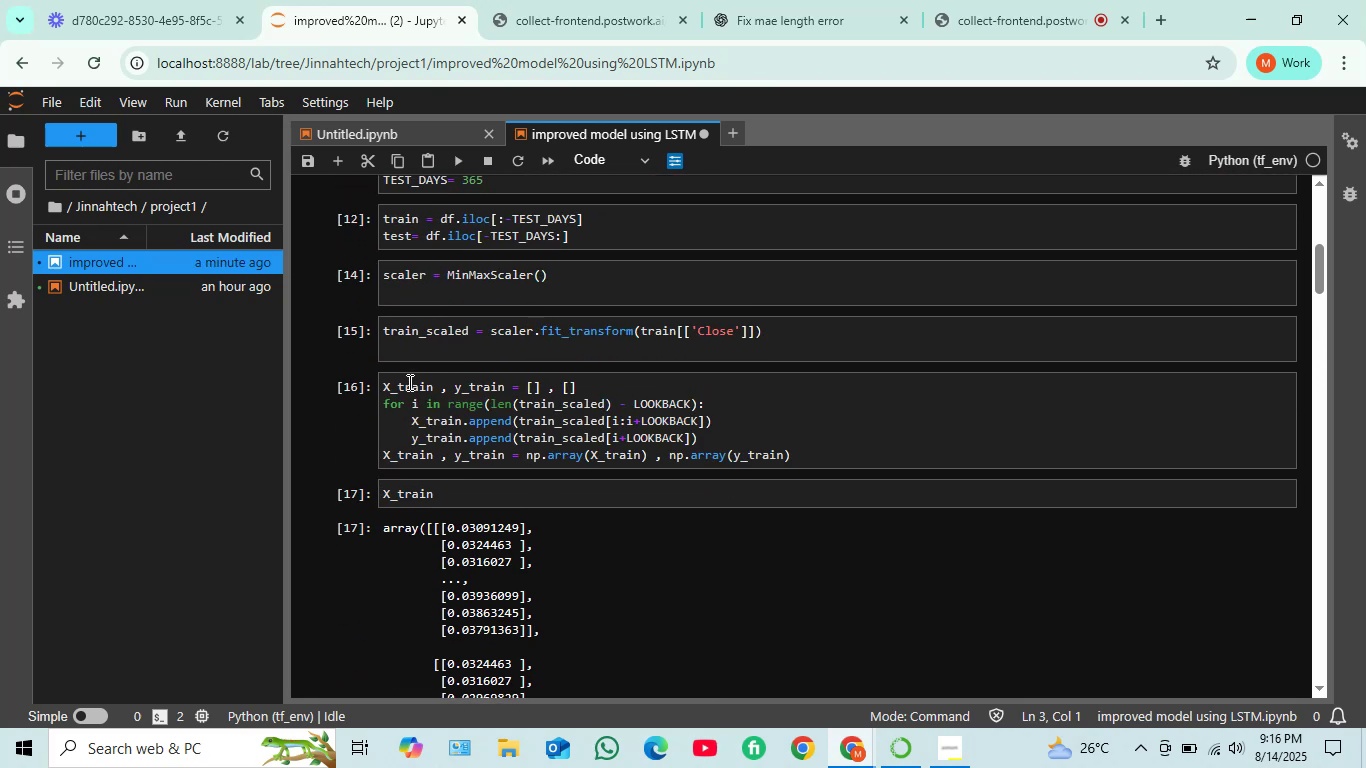 
scroll: coordinate [553, 442], scroll_direction: down, amount: 14.0
 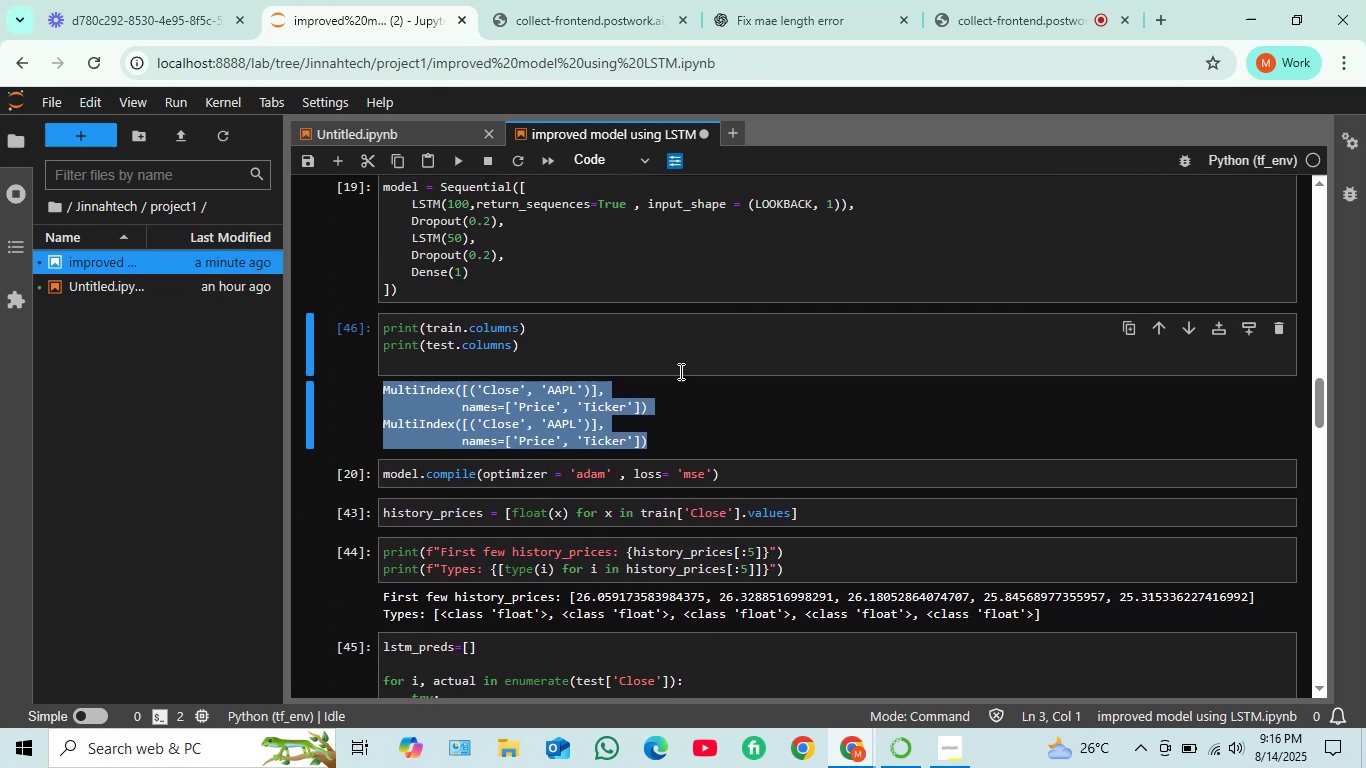 
left_click([672, 365])
 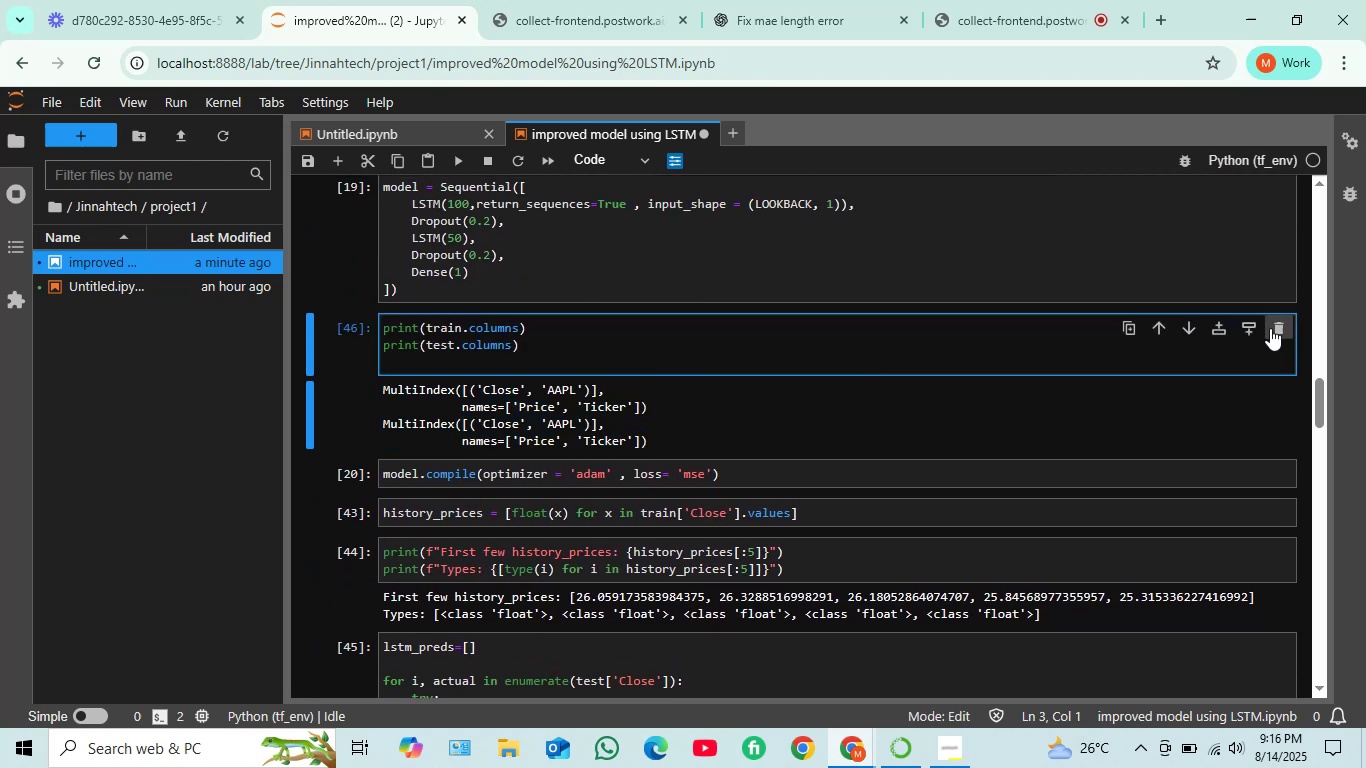 
left_click([1277, 328])
 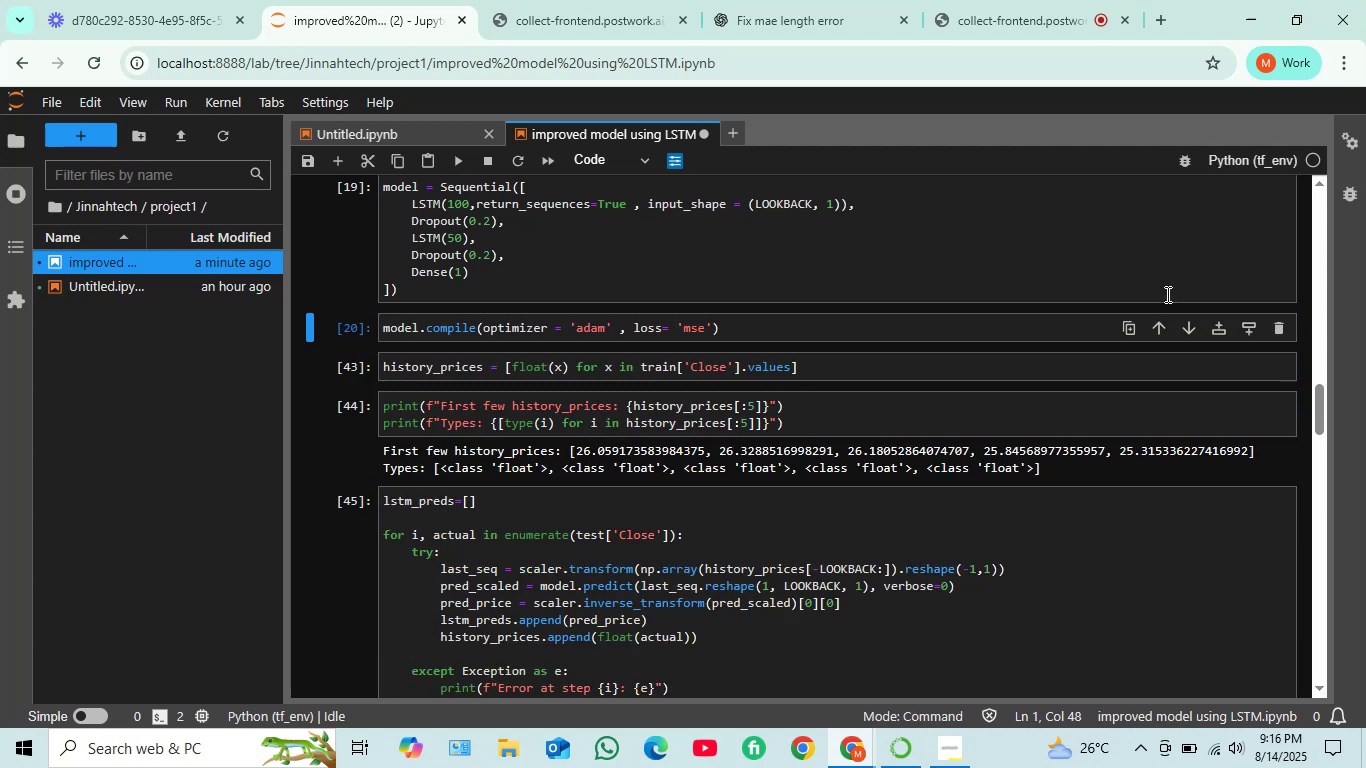 
left_click([1164, 285])
 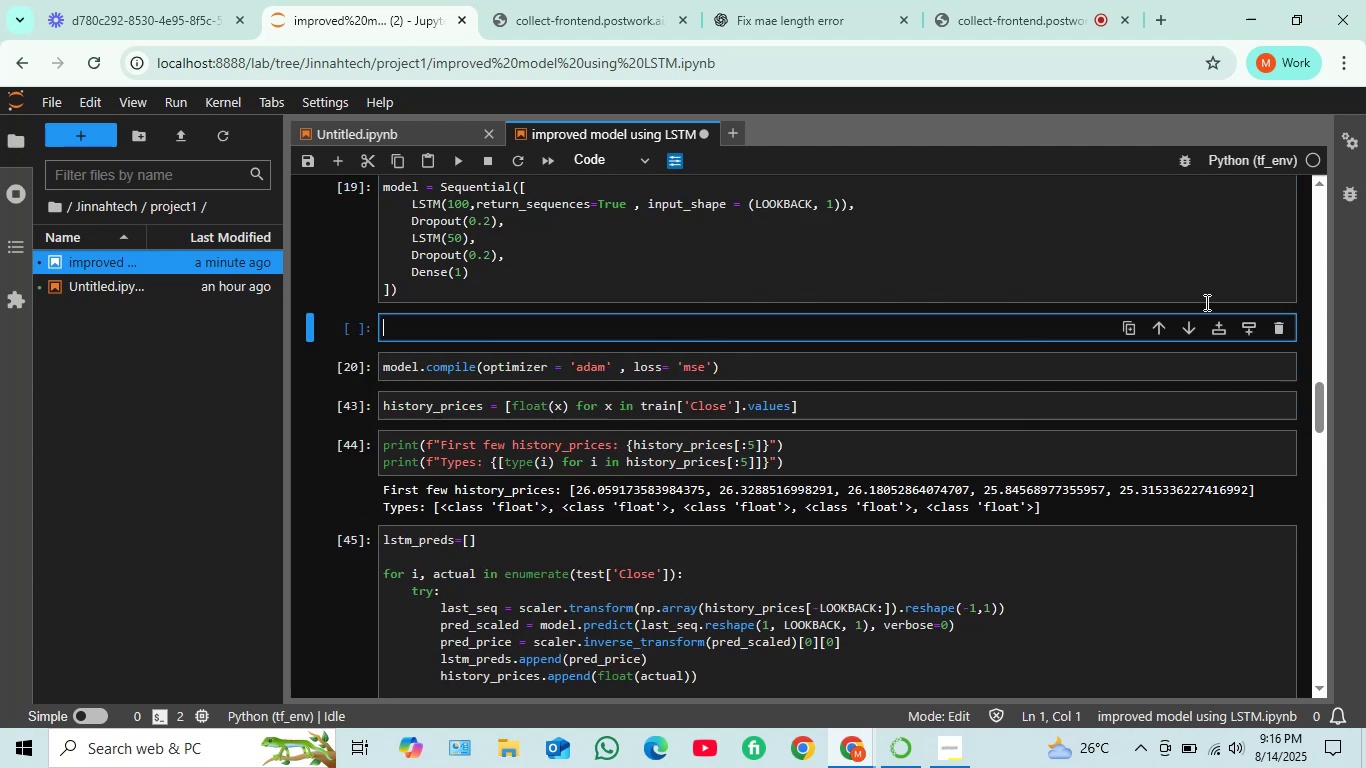 
left_click([1247, 329])
 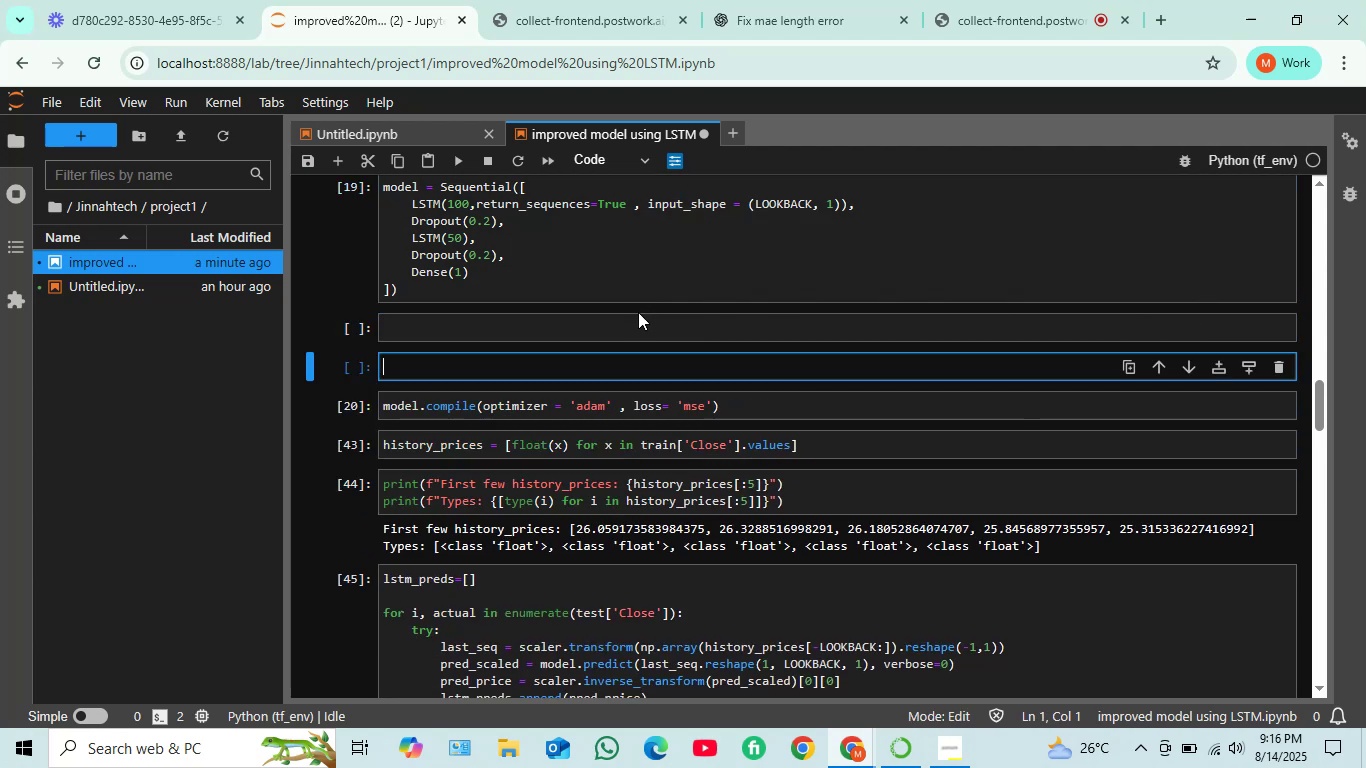 
left_click([633, 323])
 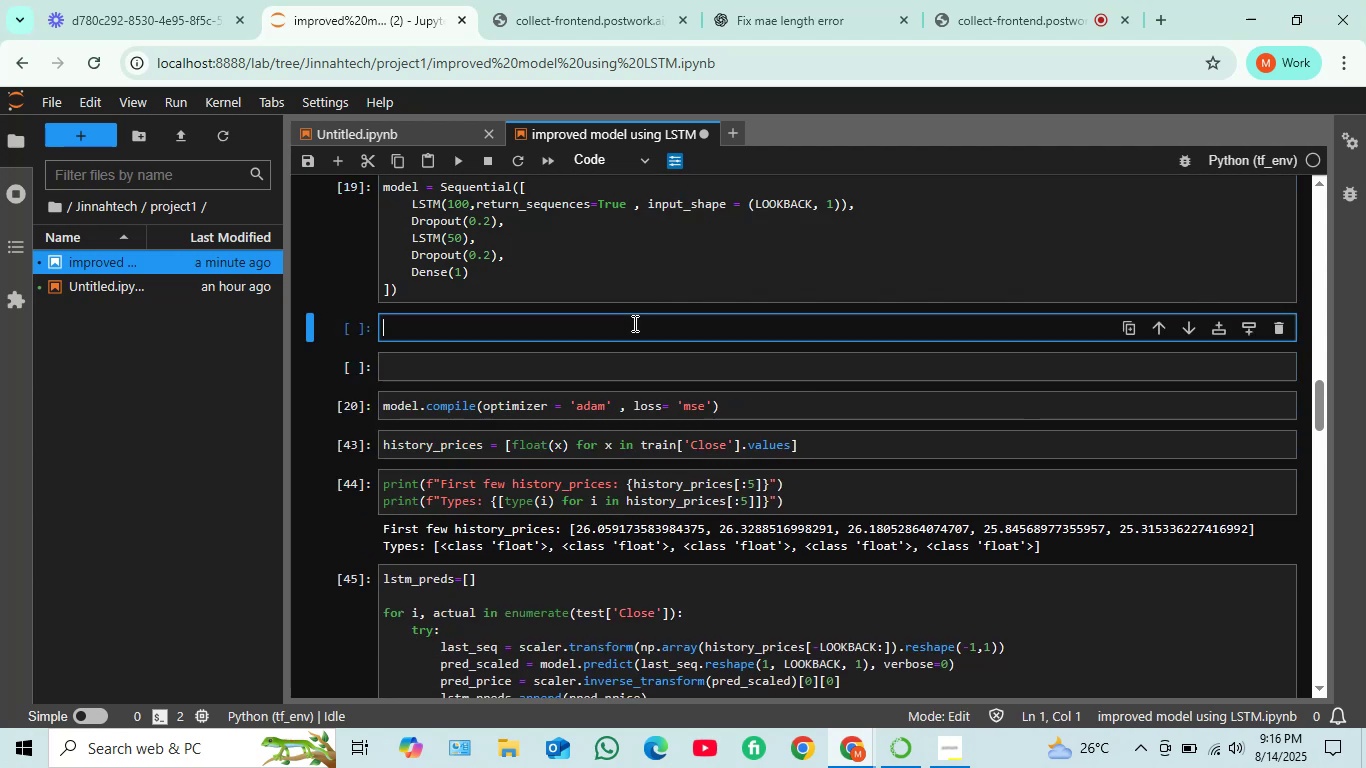 
key(Control+V)
 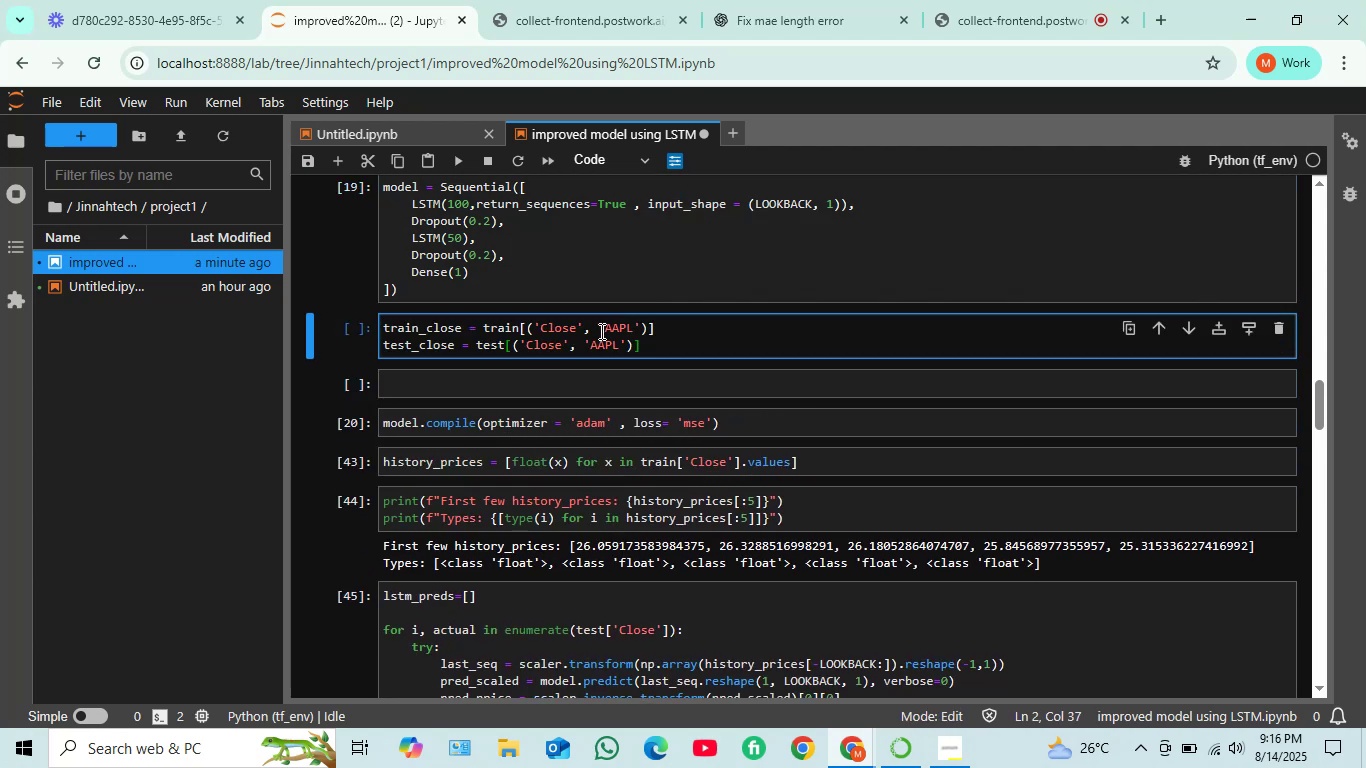 
key(Shift+Enter)
 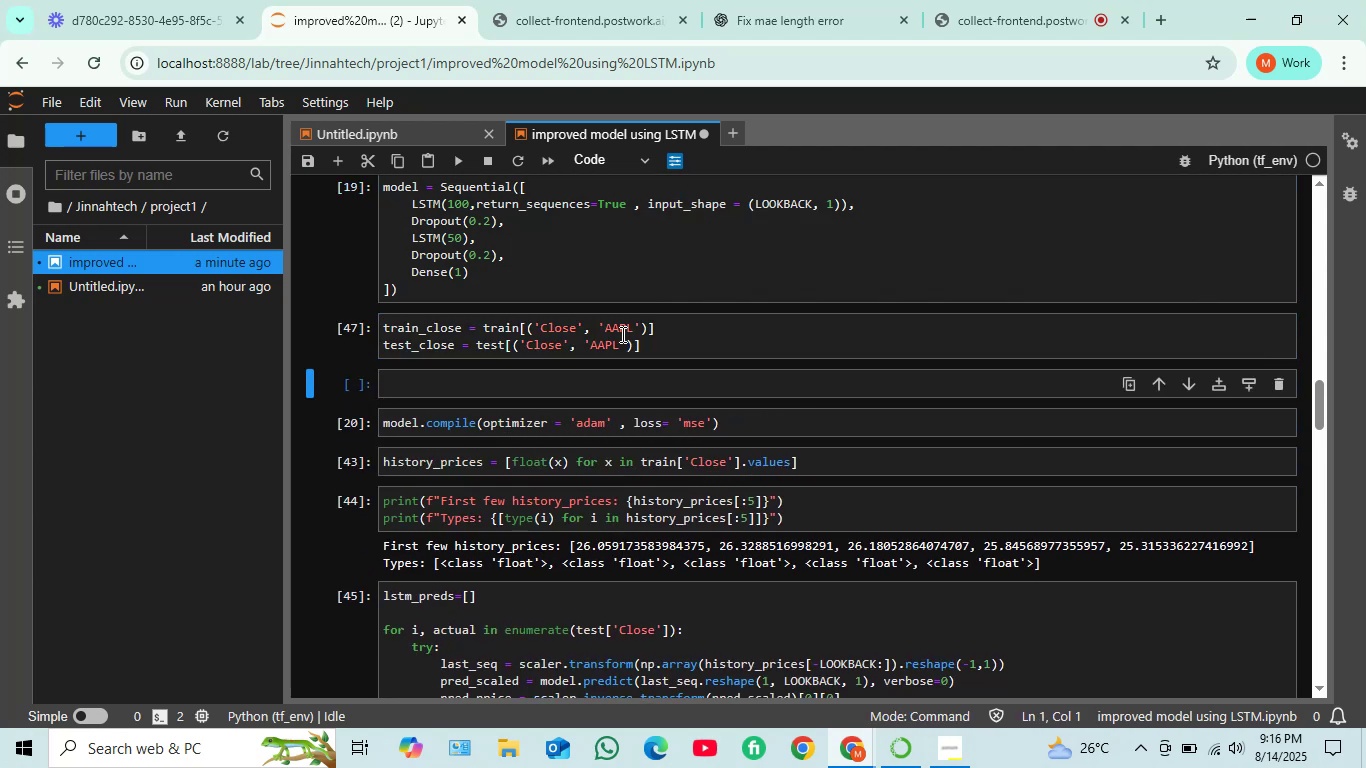 
left_click([645, 384])
 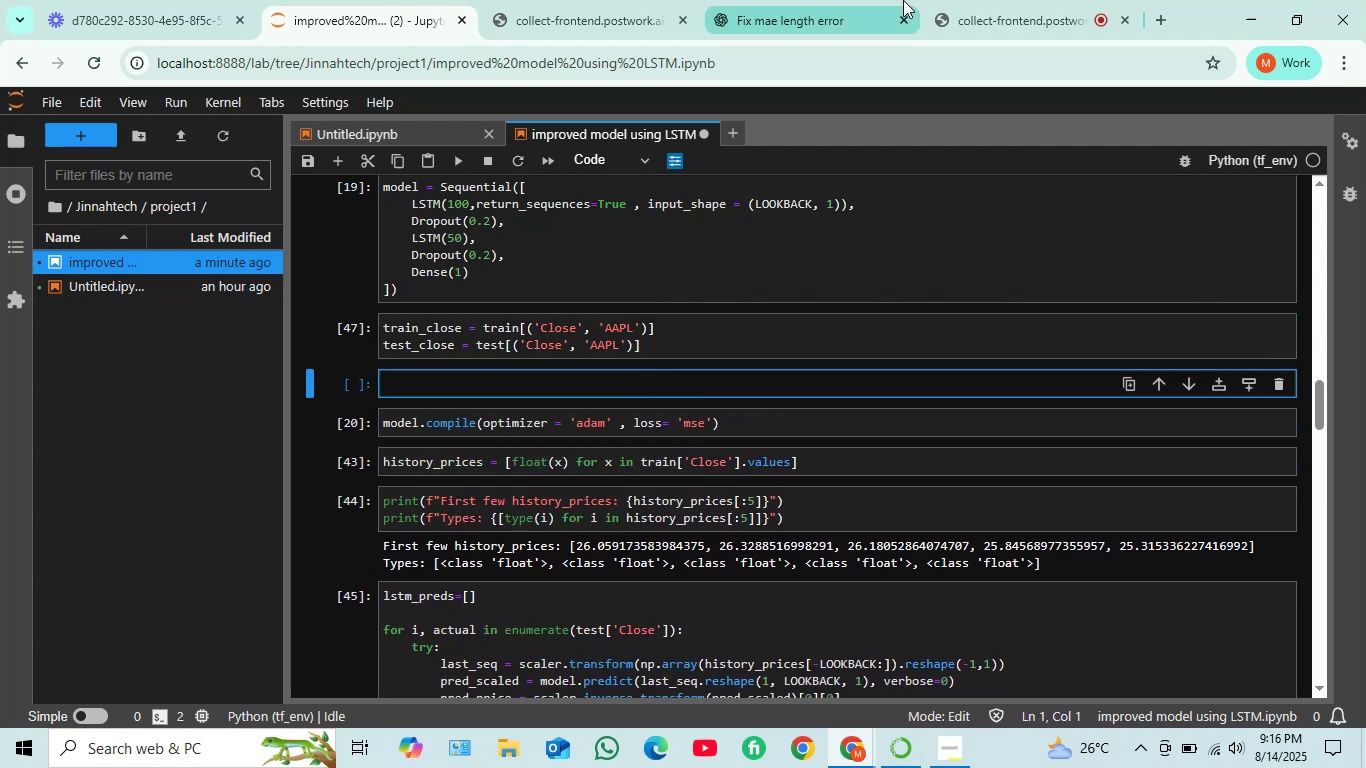 
left_click([818, 0])
 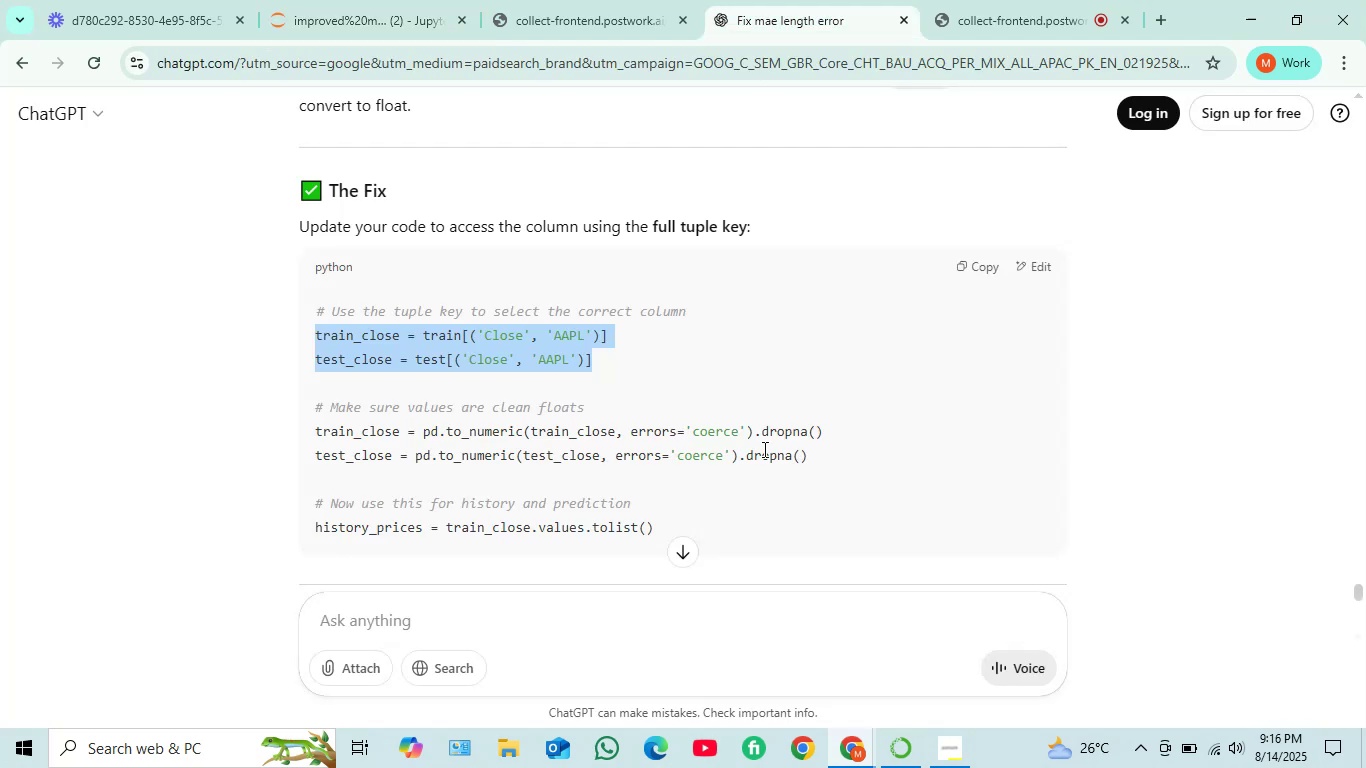 
left_click_drag(start_coordinate=[827, 449], to_coordinate=[306, 438])
 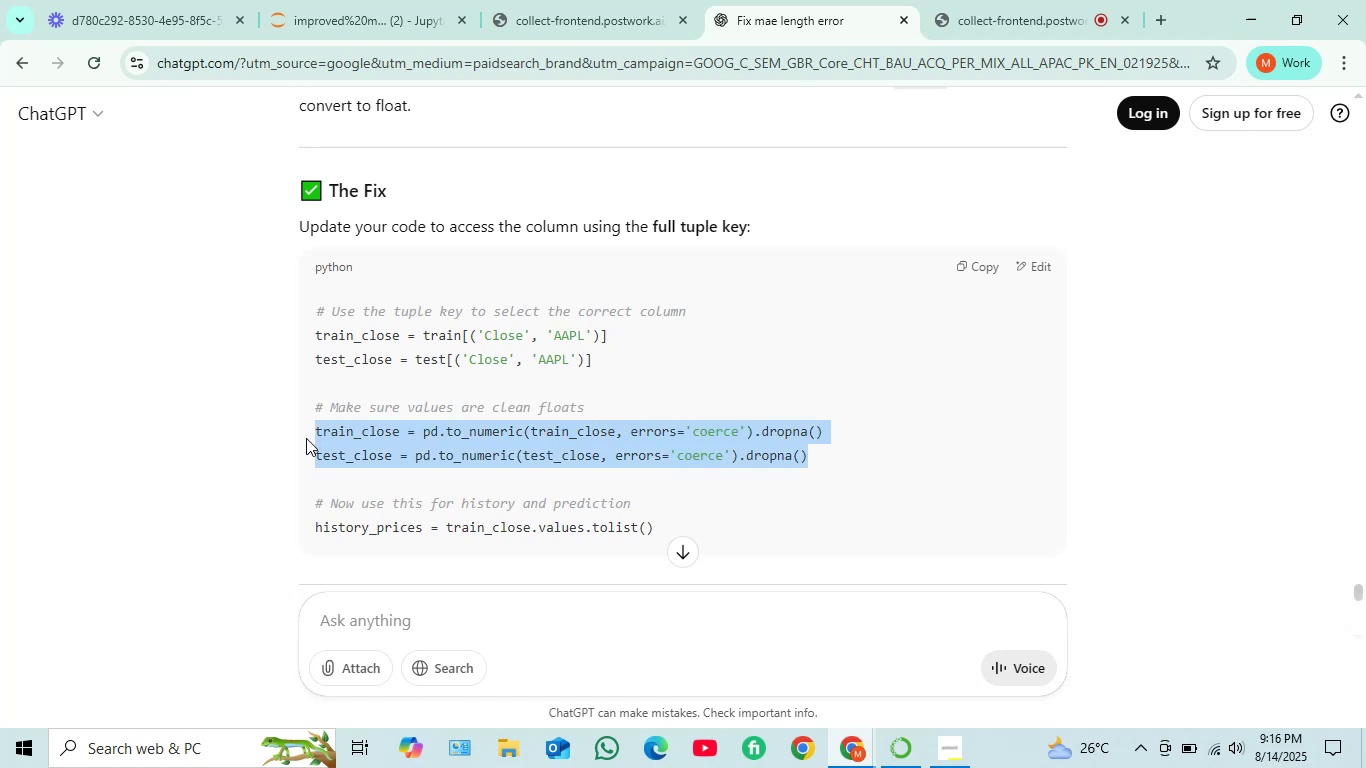 
key(Control+C)
 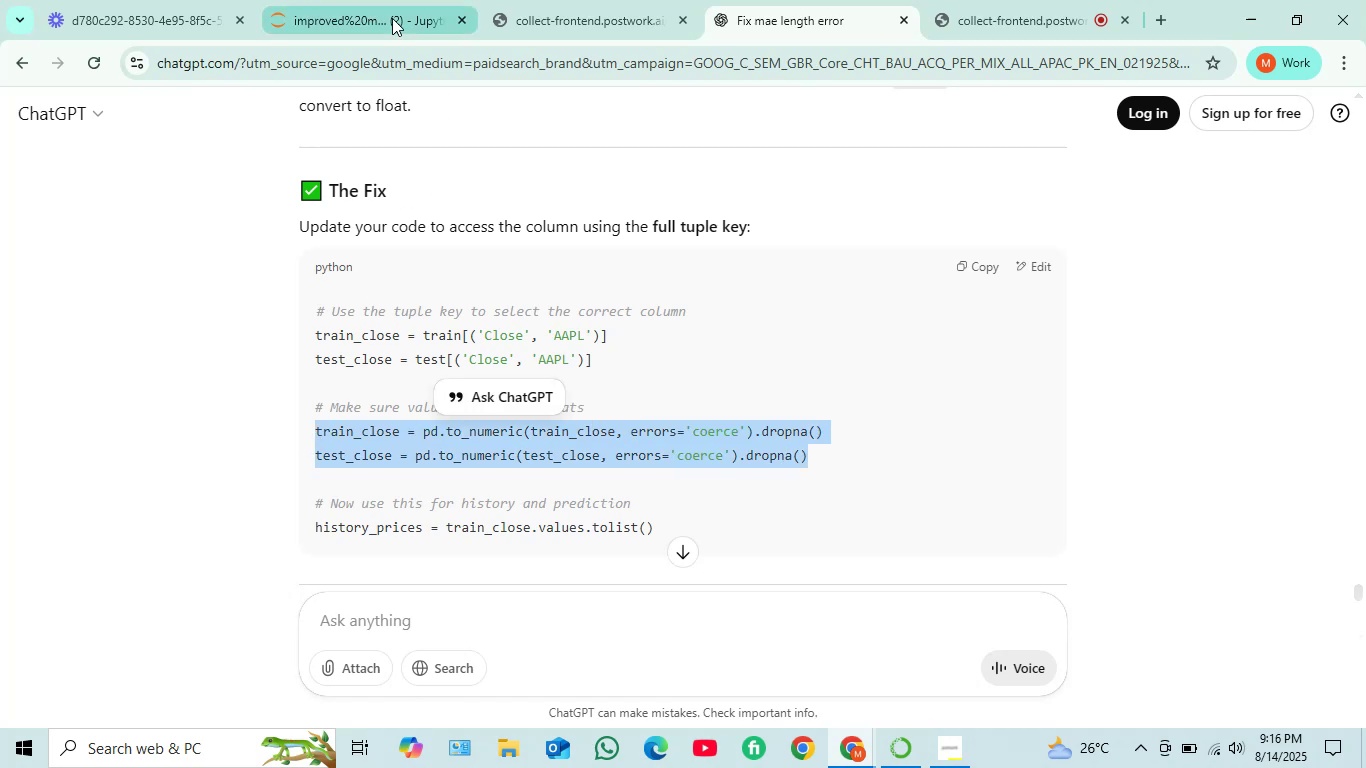 
left_click([392, 17])
 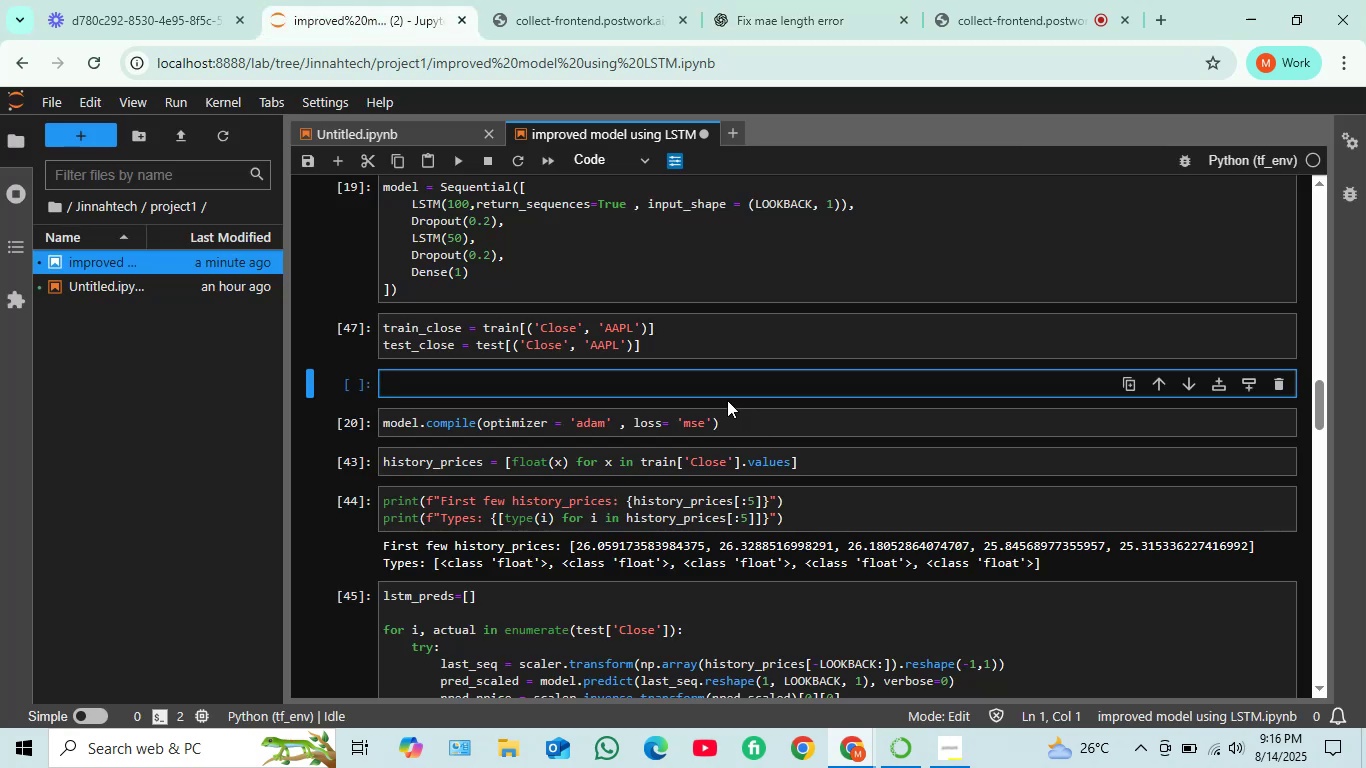 
left_click([727, 388])
 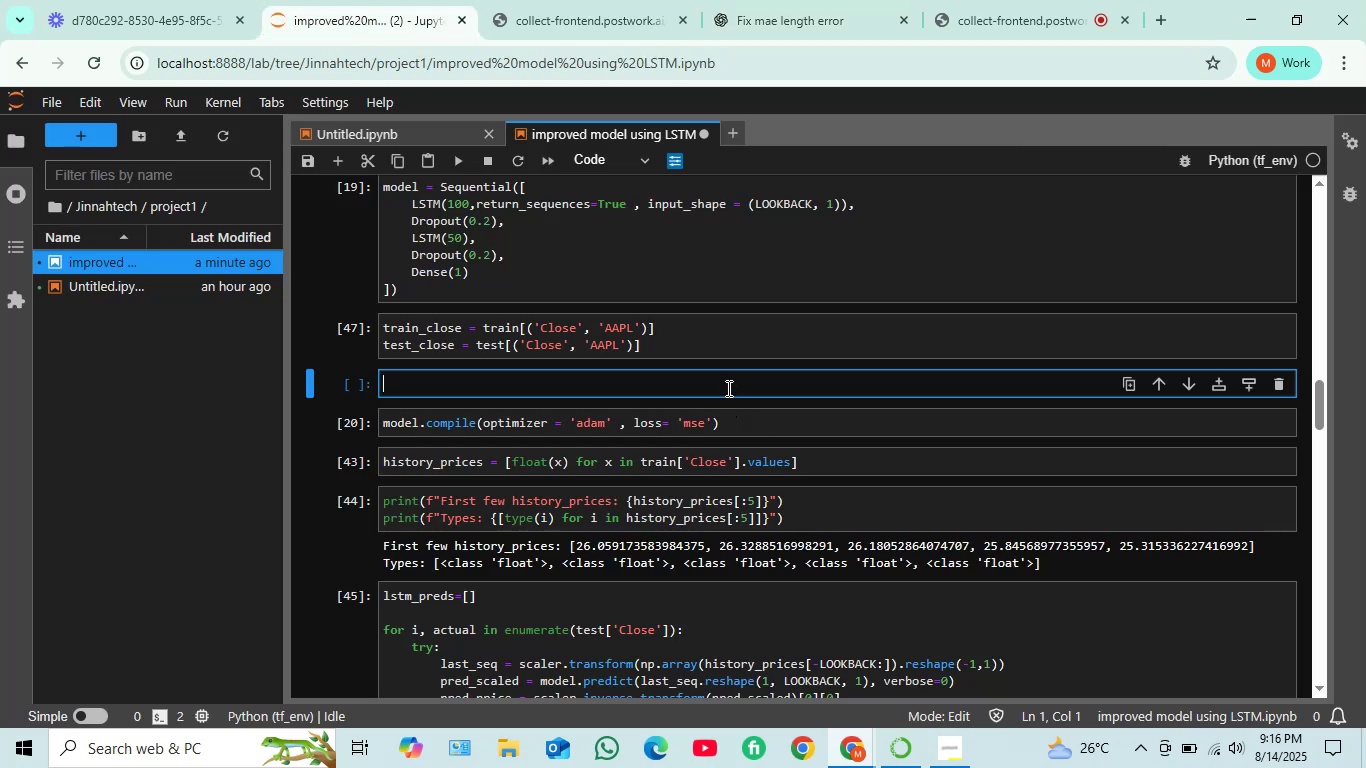 
key(Control+V)
 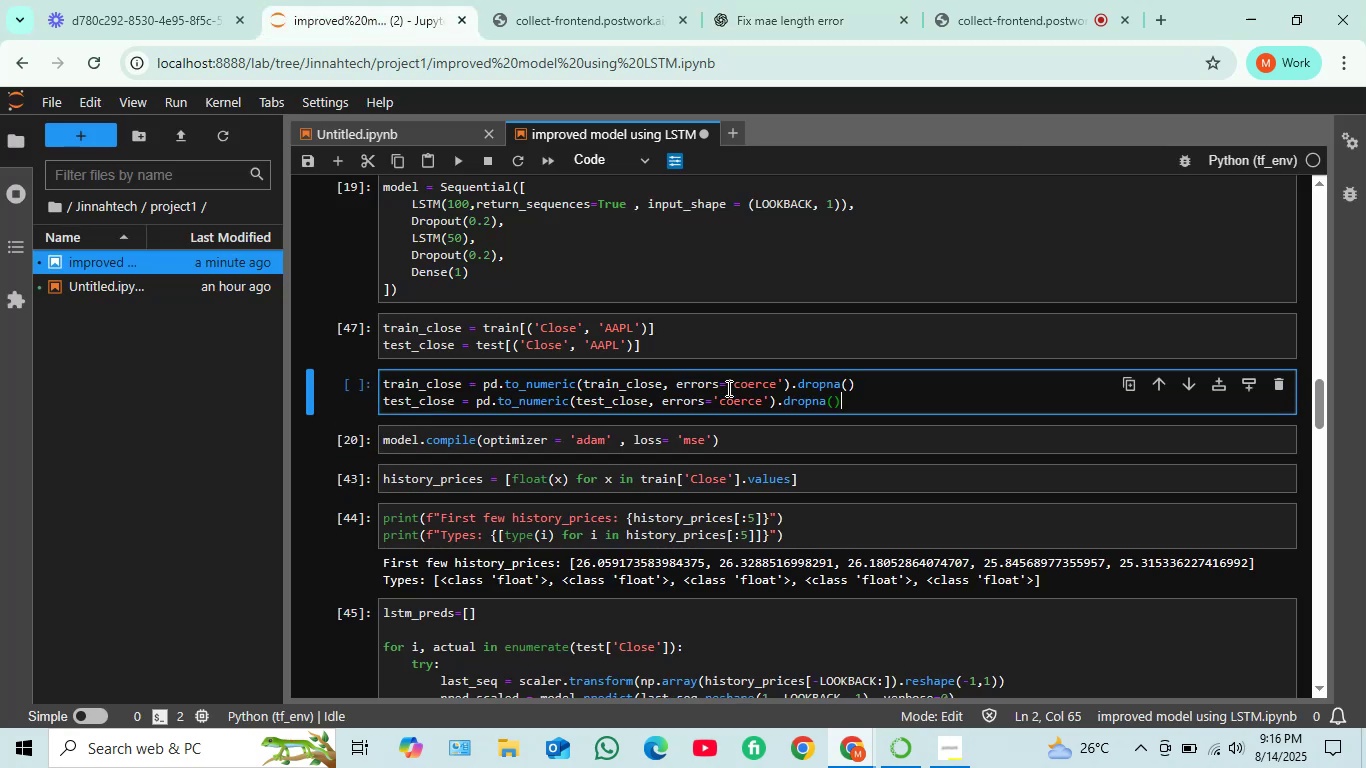 
key(Shift+Enter)
 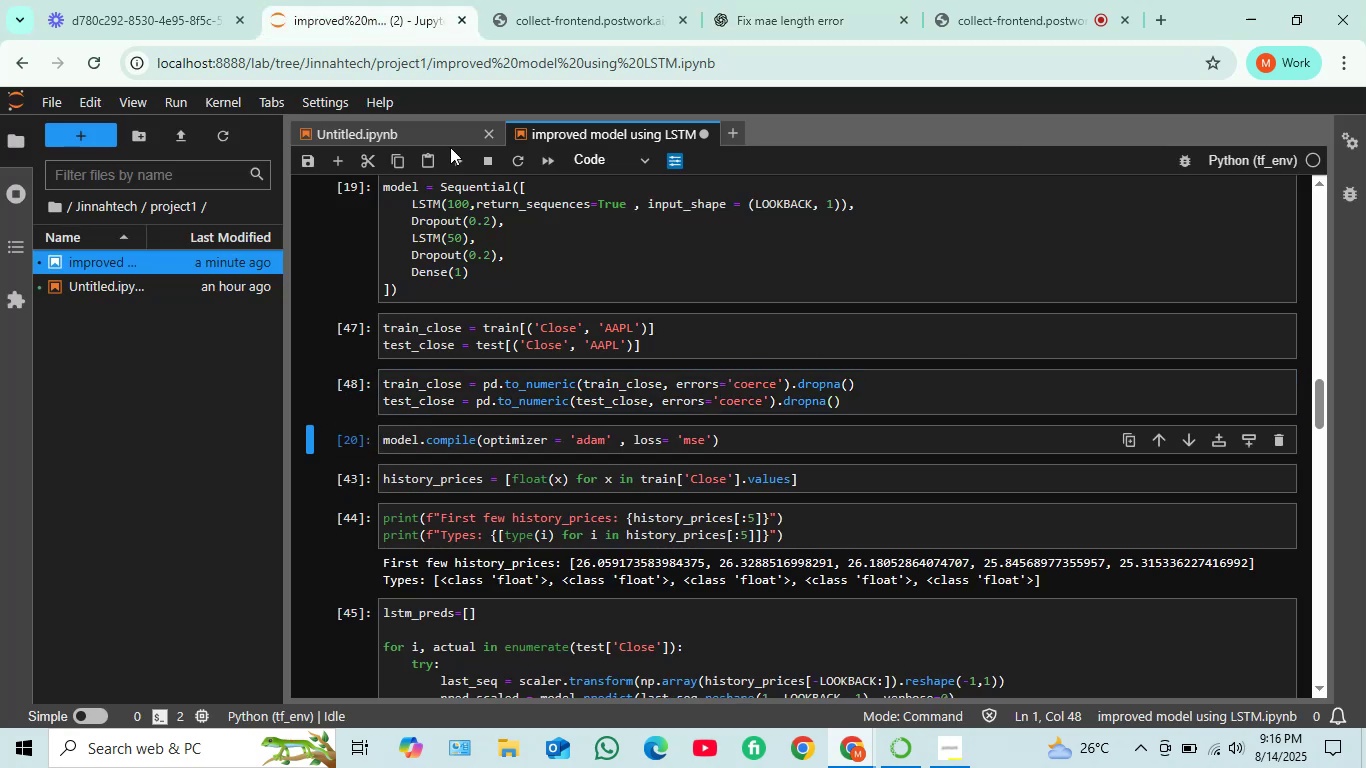 
left_click([776, 0])
 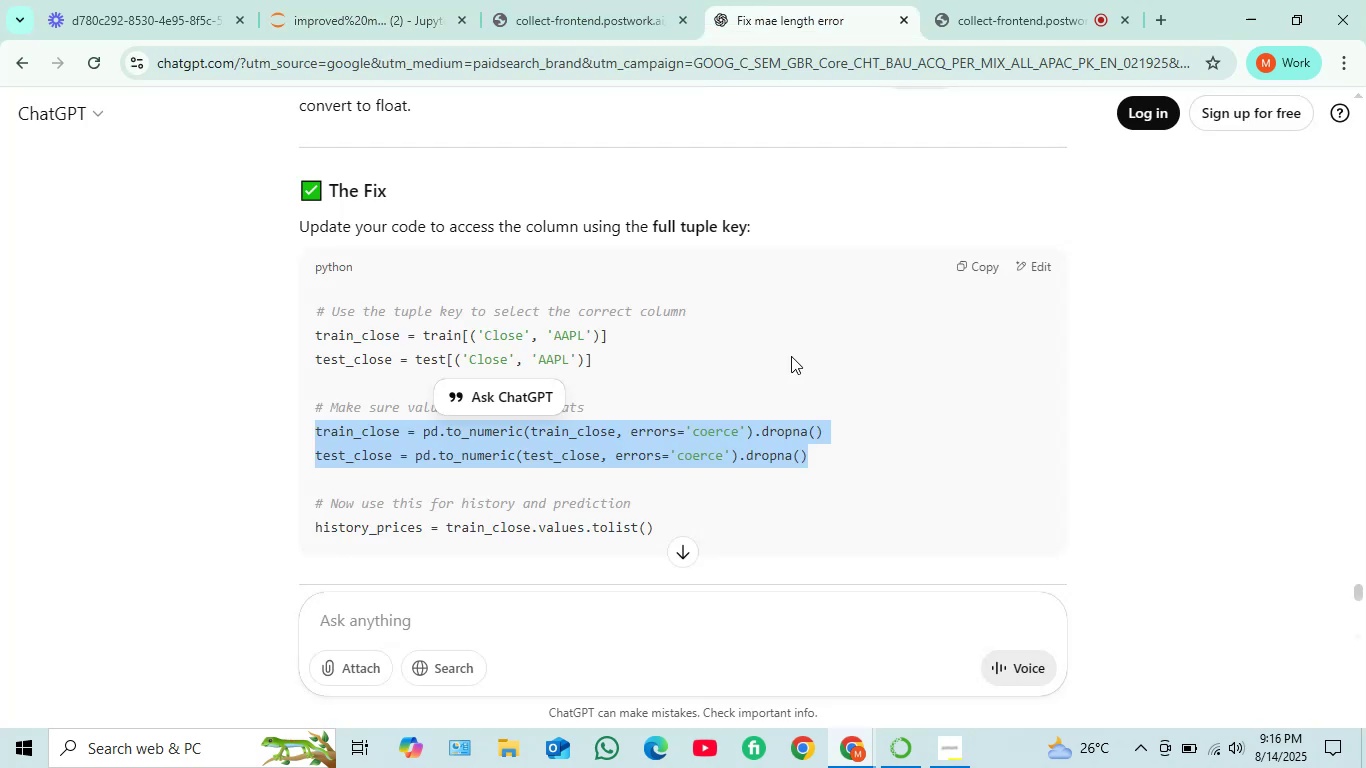 
scroll: coordinate [684, 405], scroll_direction: down, amount: 2.0
 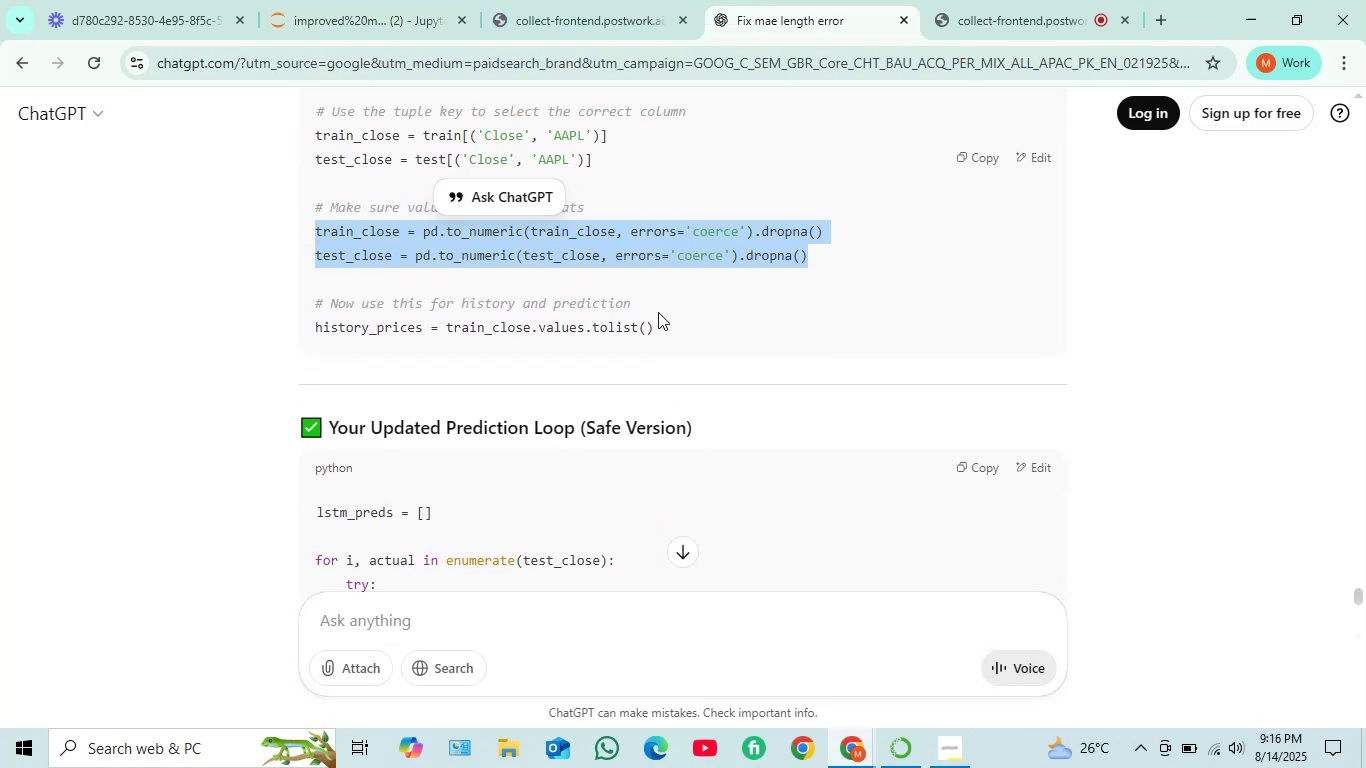 
left_click([658, 312])
 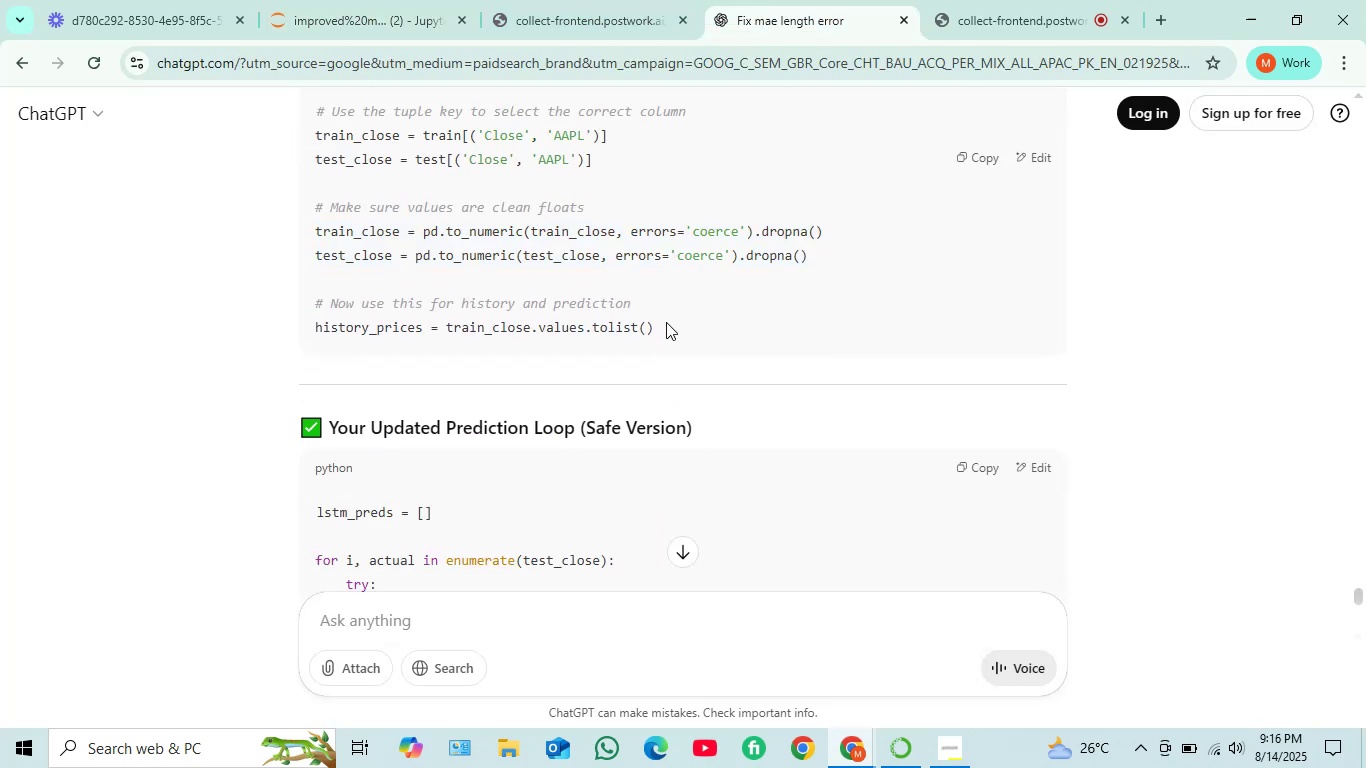 
left_click_drag(start_coordinate=[666, 327], to_coordinate=[308, 328])
 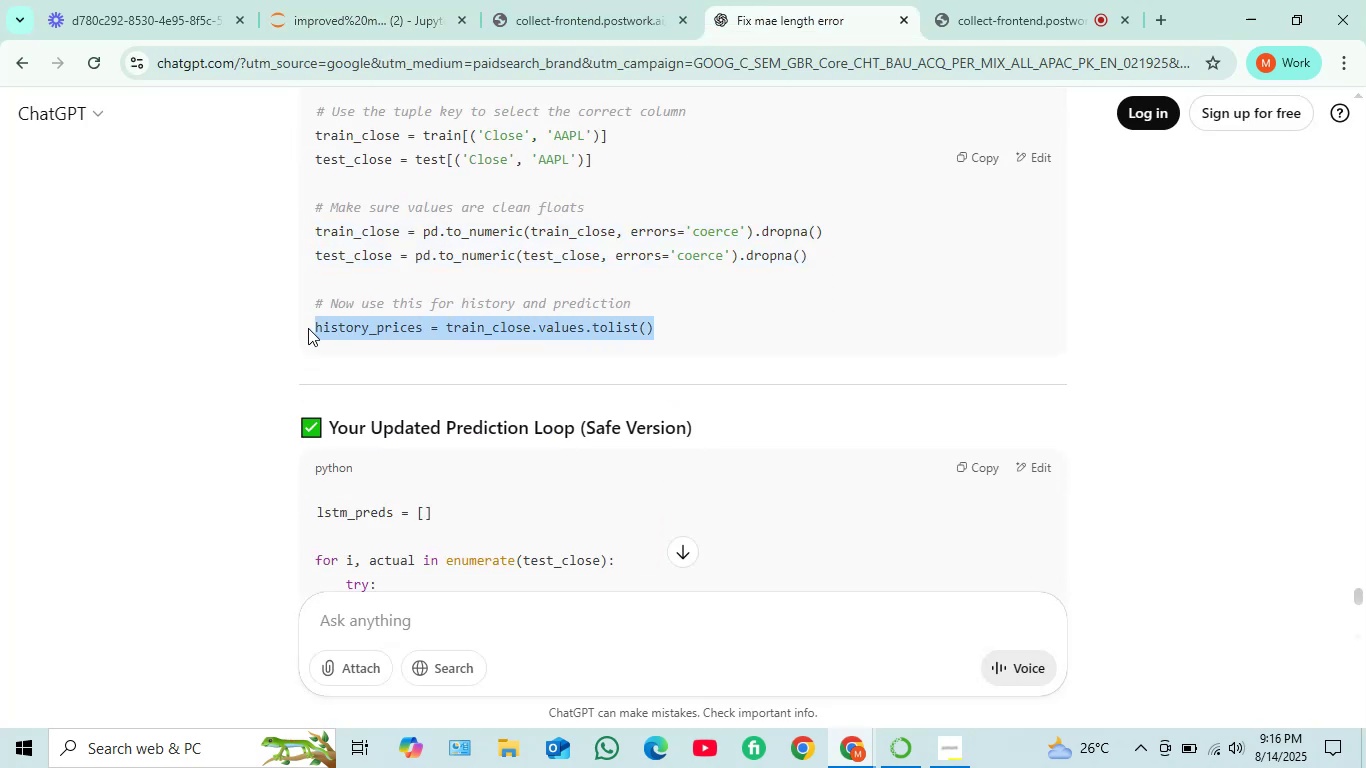 
key(Control+C)
 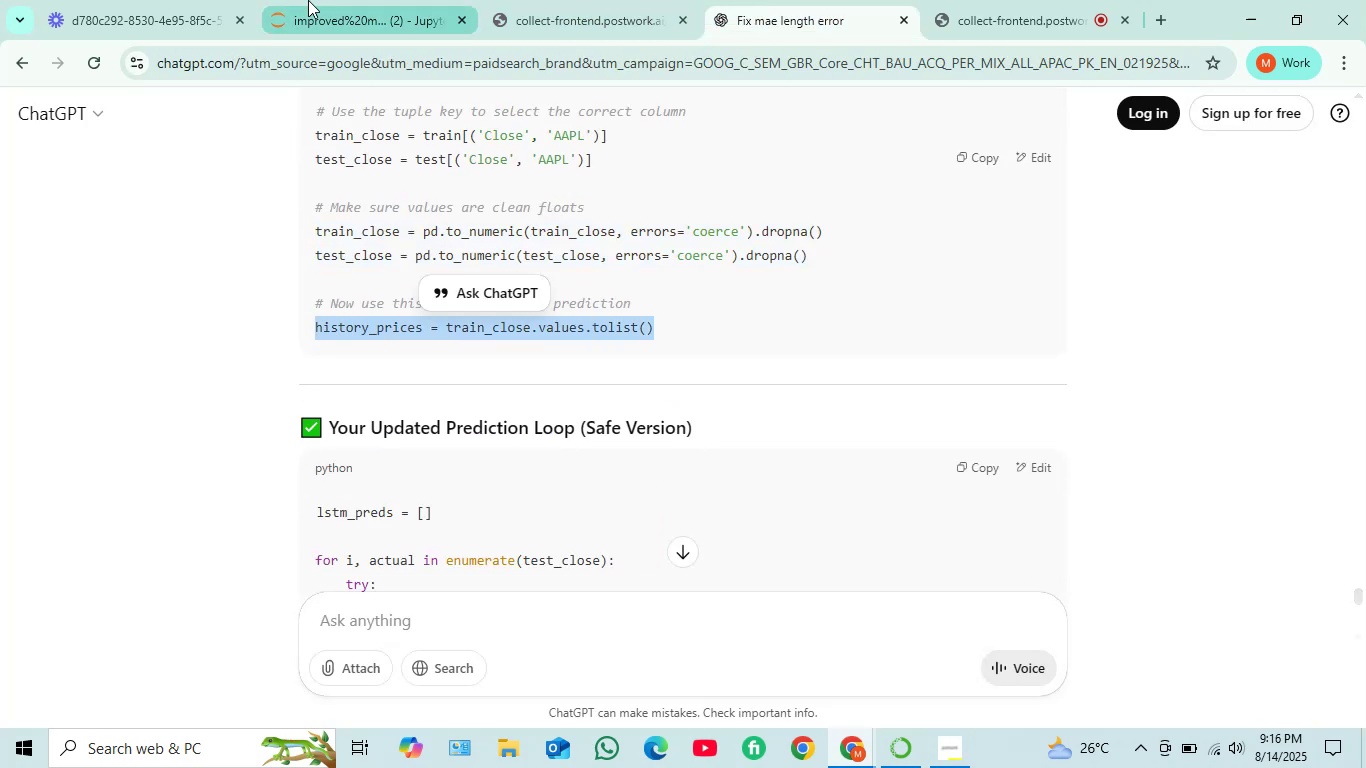 
left_click([308, 0])
 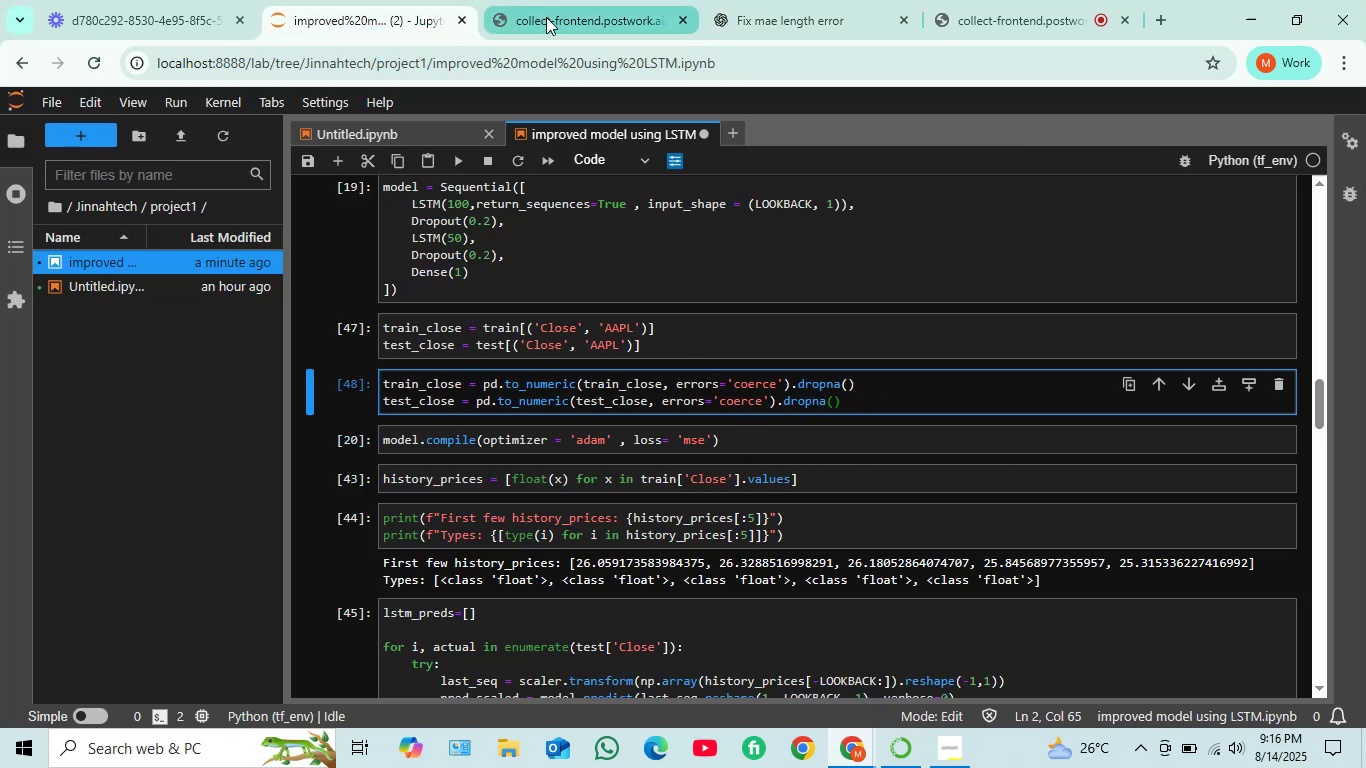 
left_click([786, 0])
 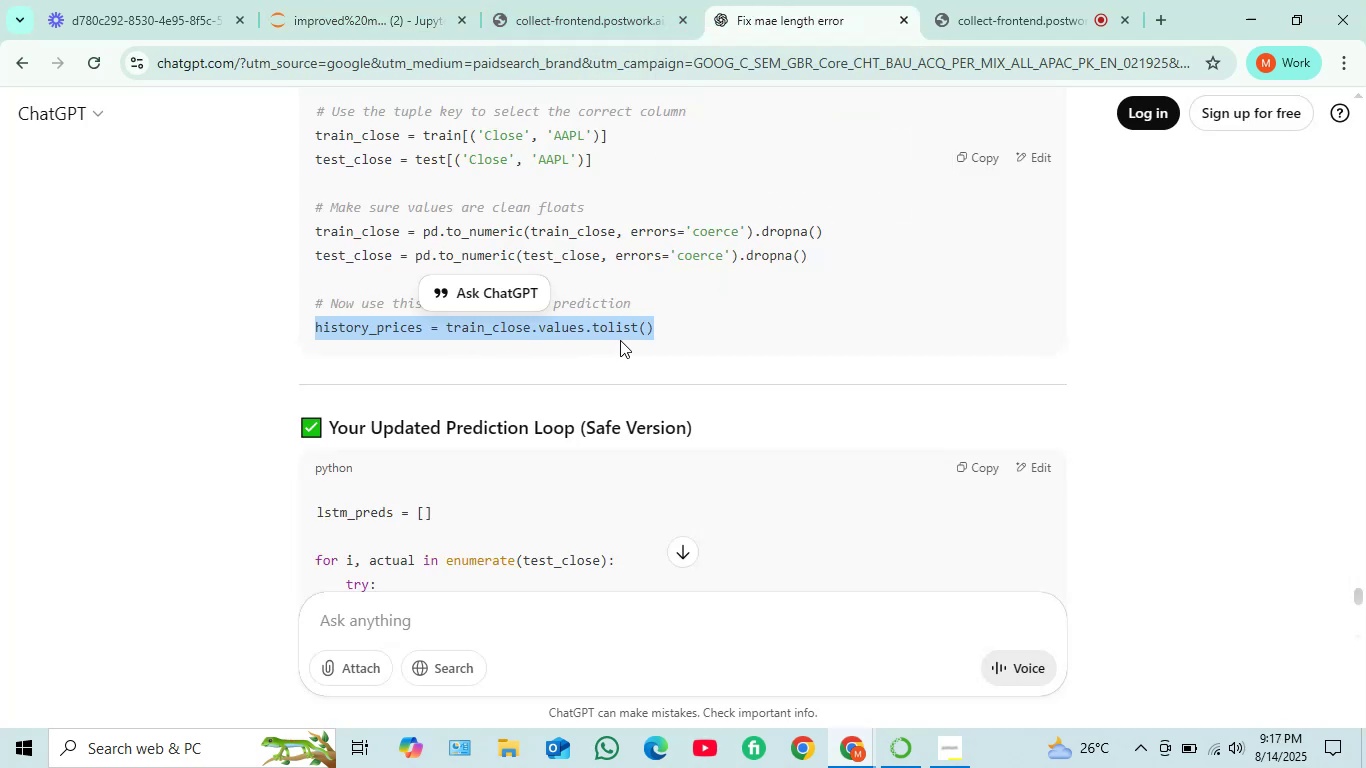 
left_click([371, 0])
 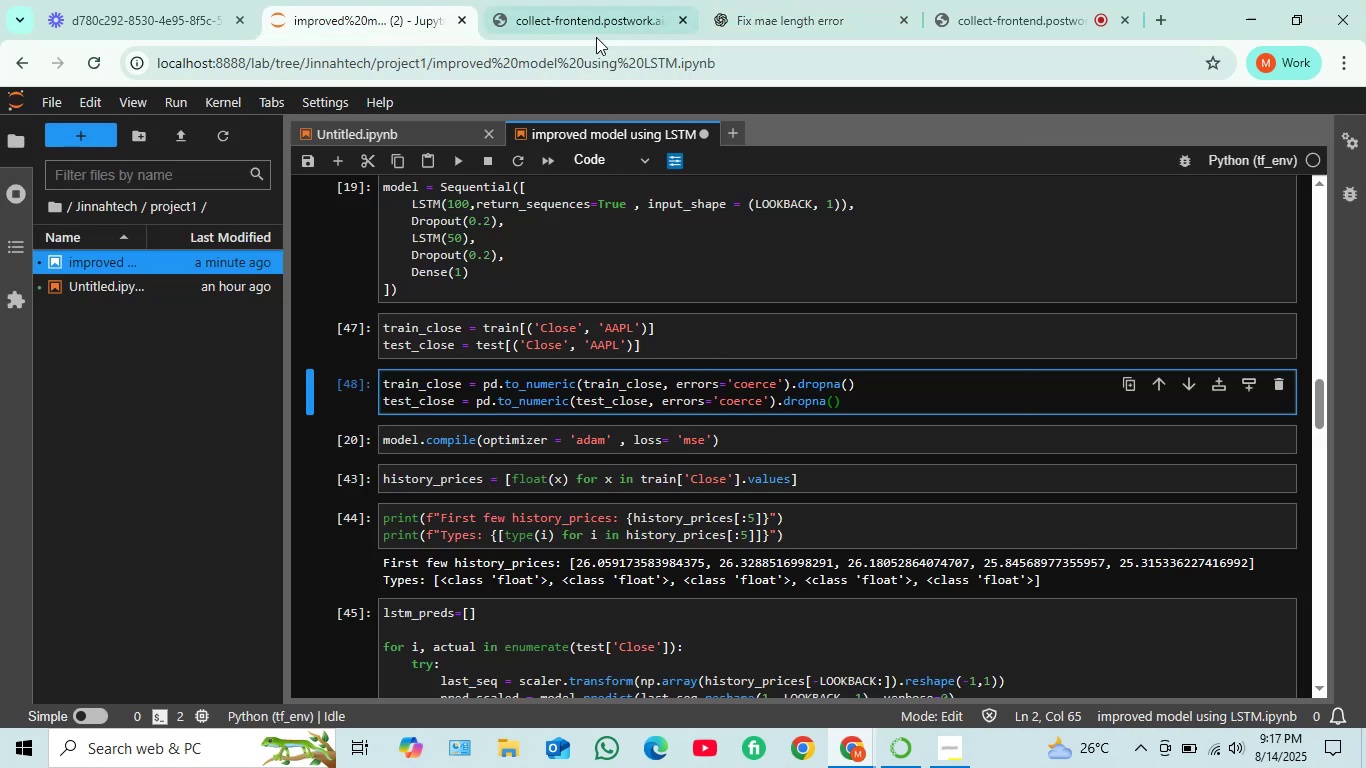 
left_click([784, 16])
 